 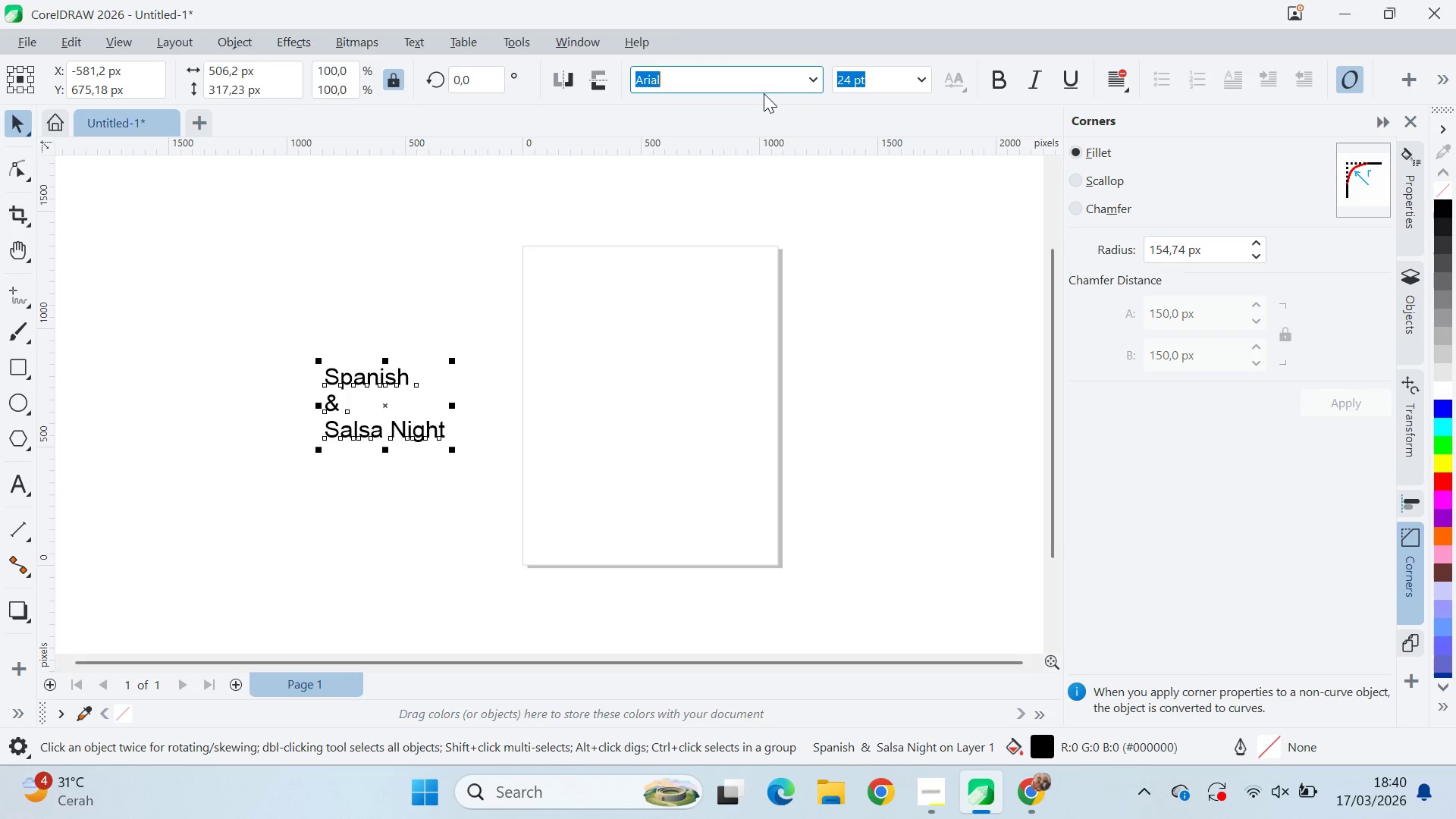 
left_click_drag(start_coordinate=[764, 93], to_coordinate=[763, 97])
 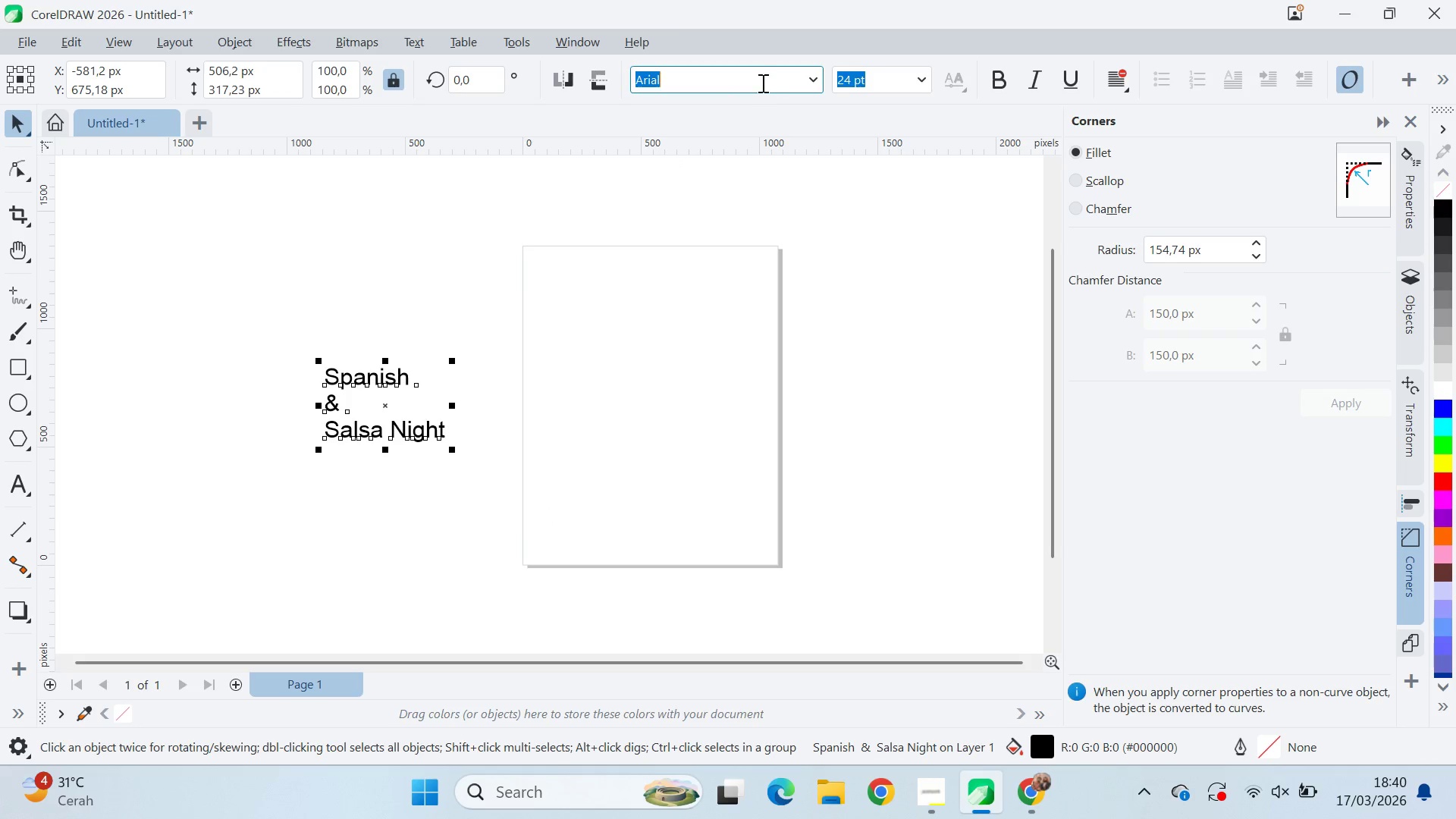 
triple_click([761, 79])
 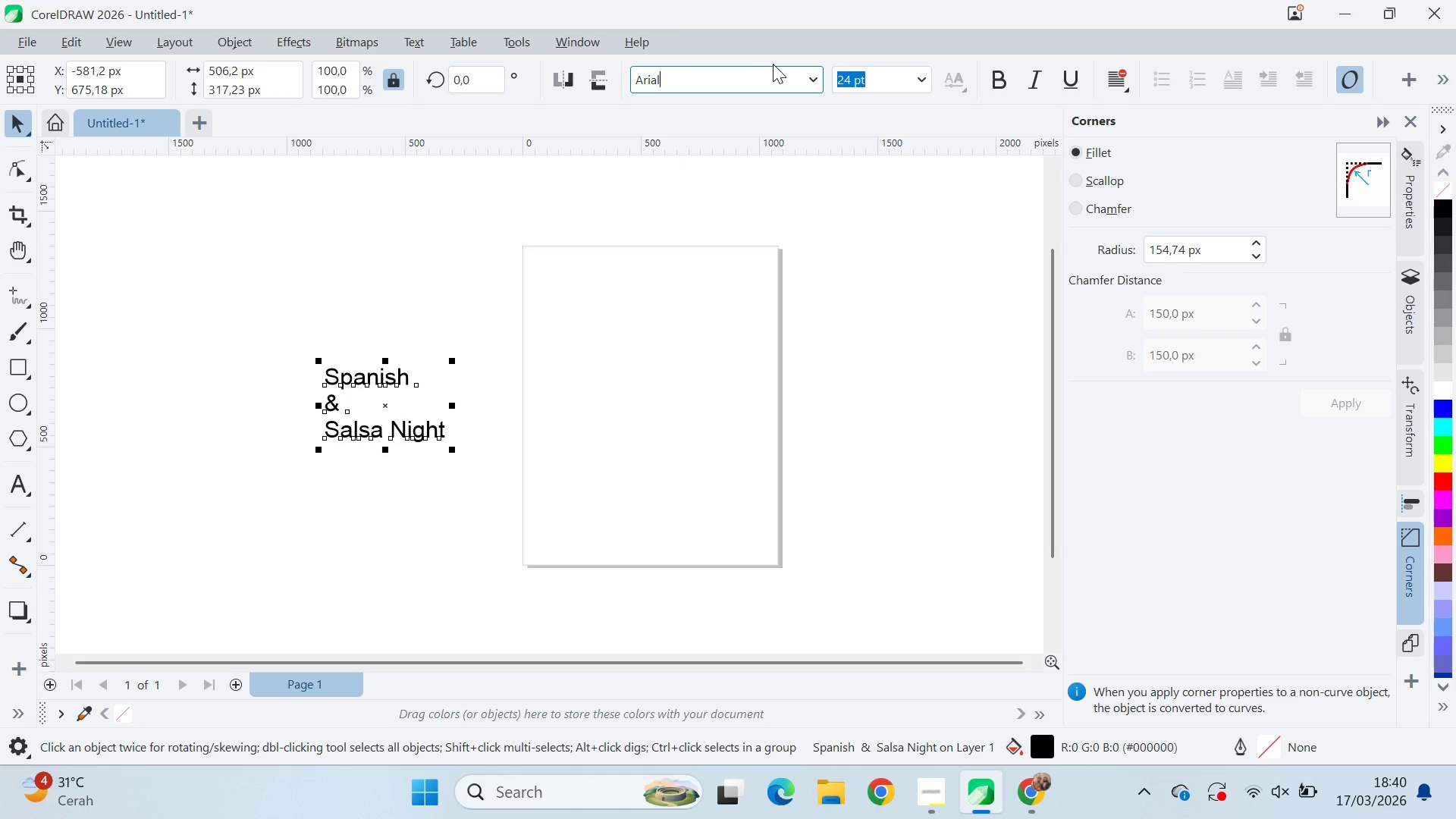 
key(Control+ControlLeft)
 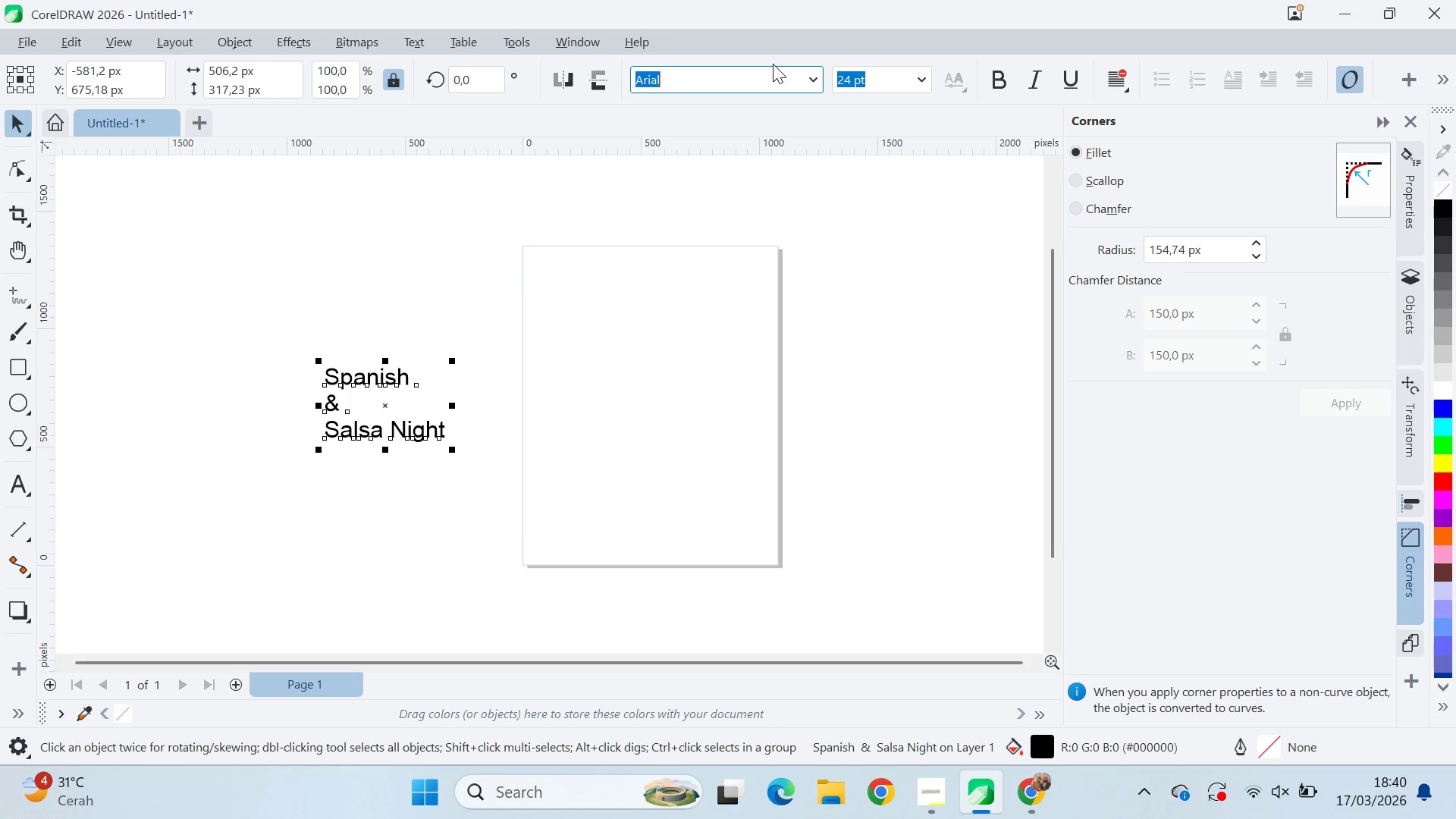 
key(Control+A)
 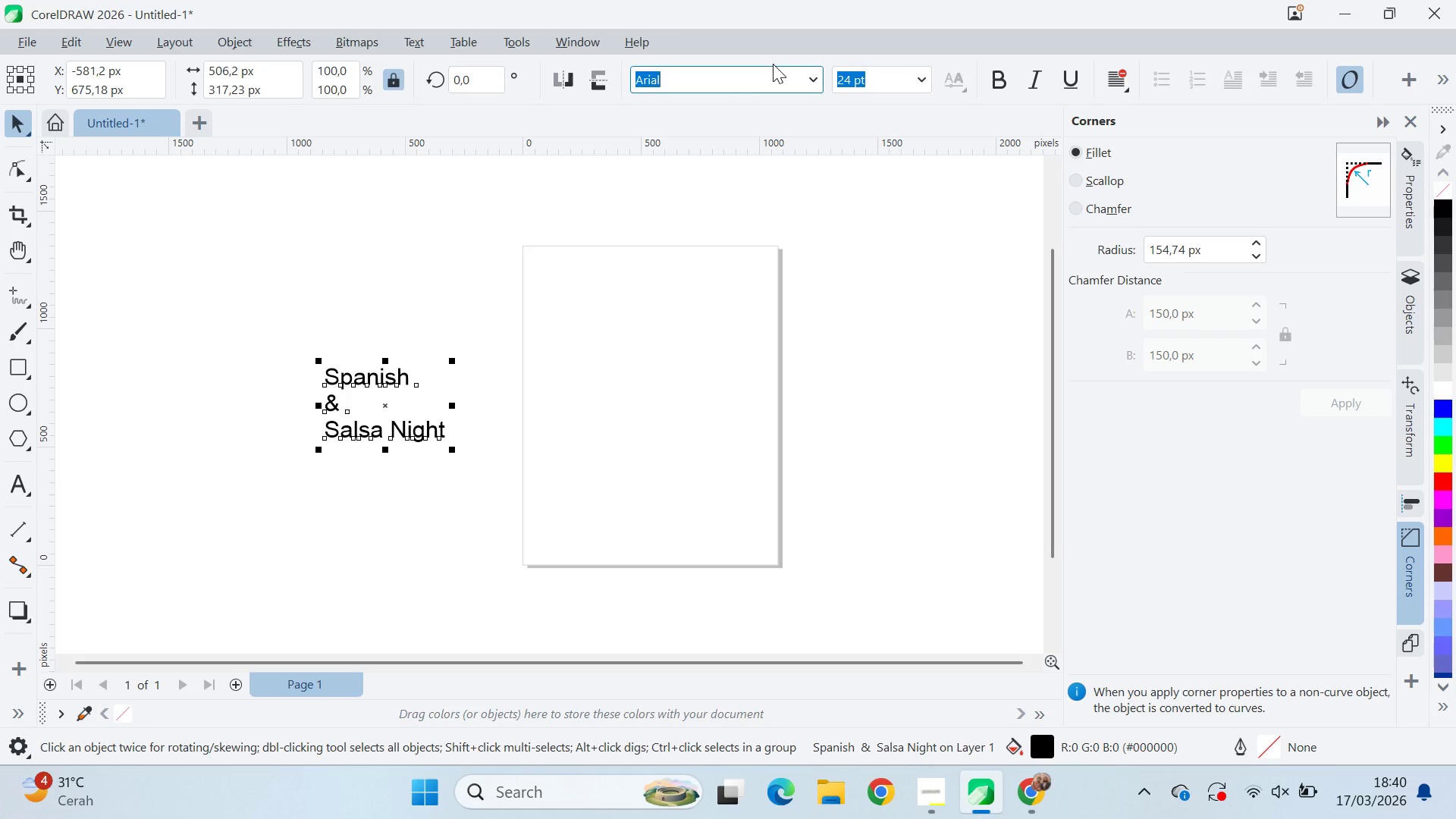 
type(chunko)
 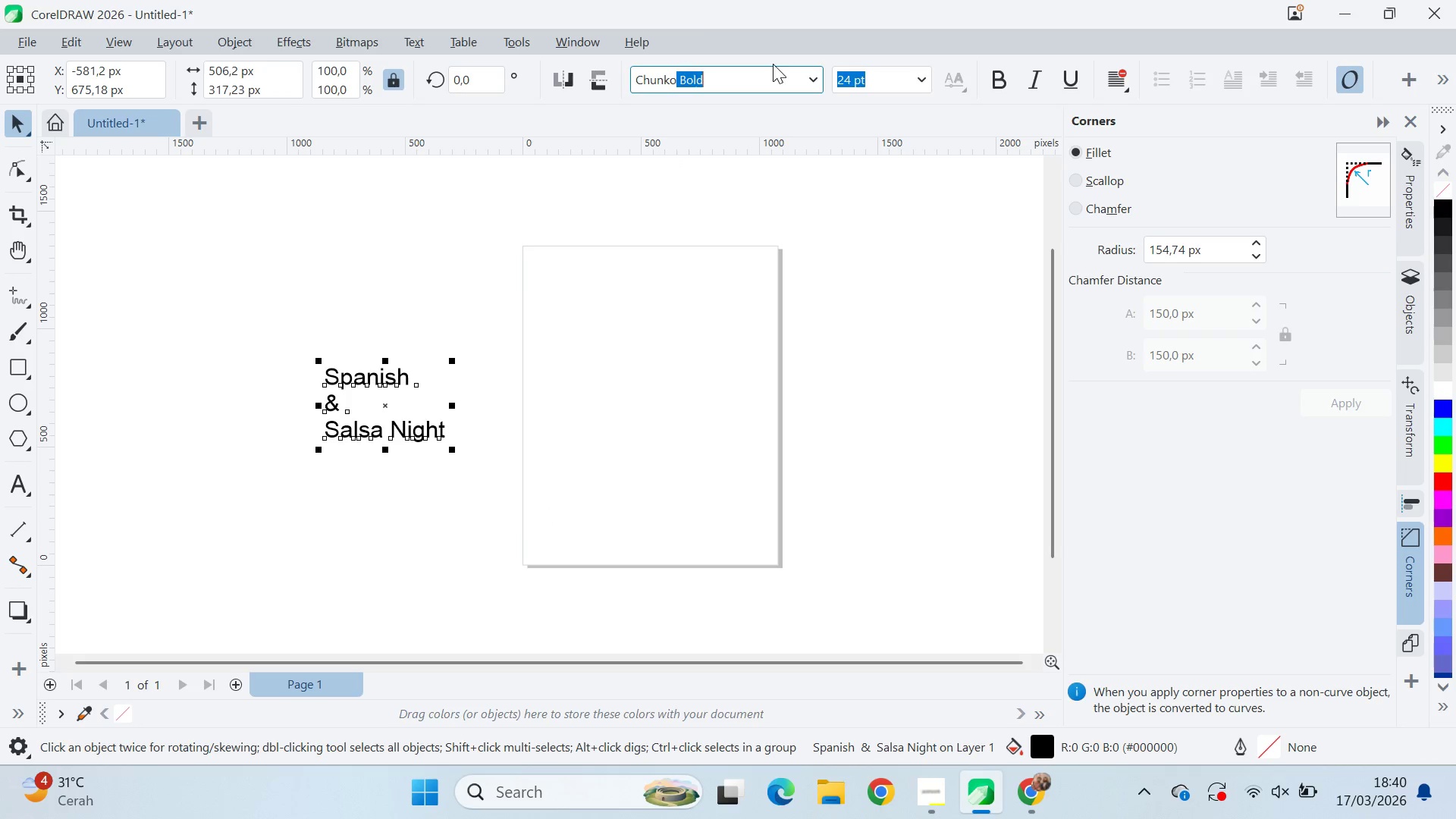 
key(Enter)
 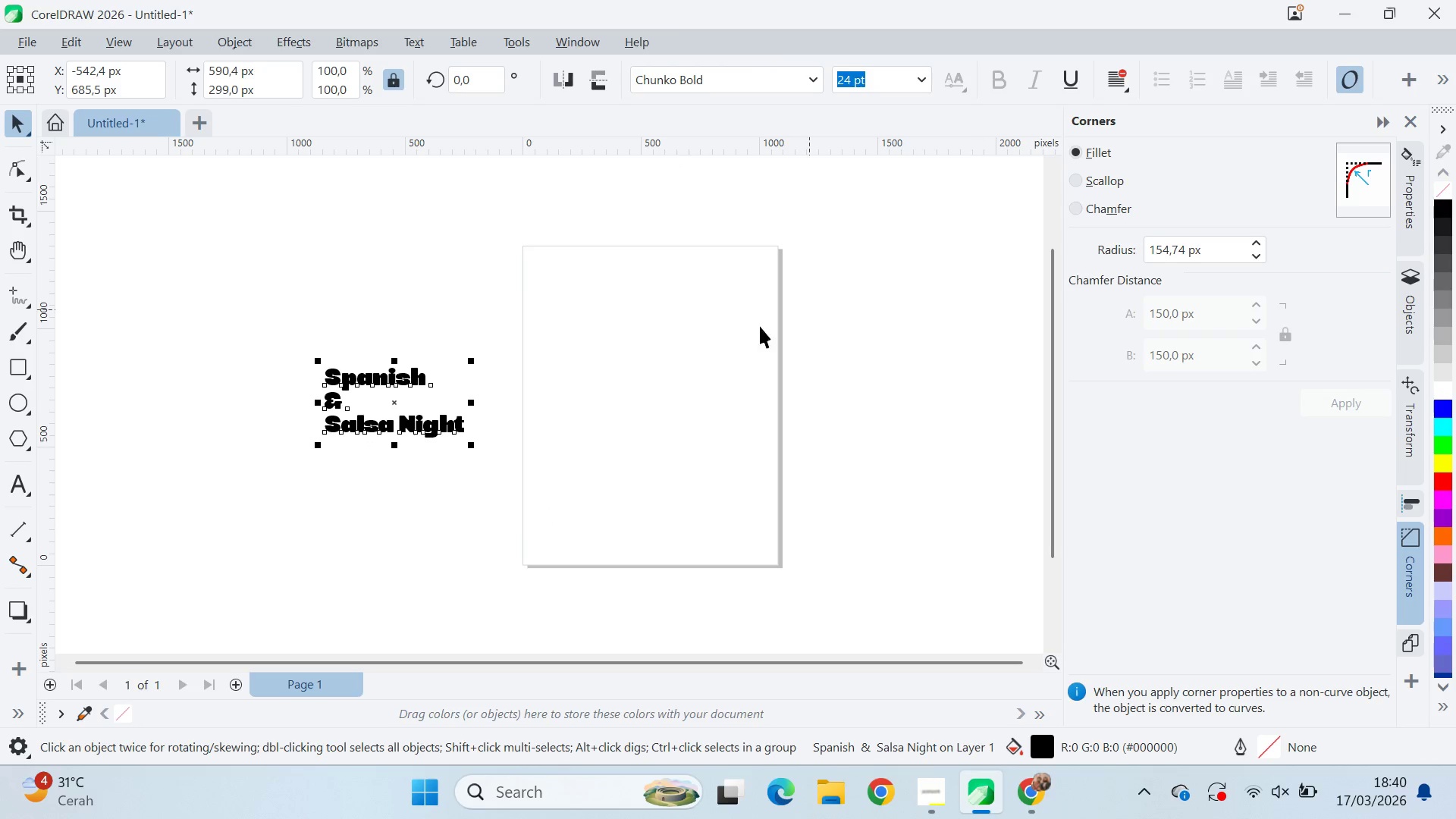 
left_click([679, 400])
 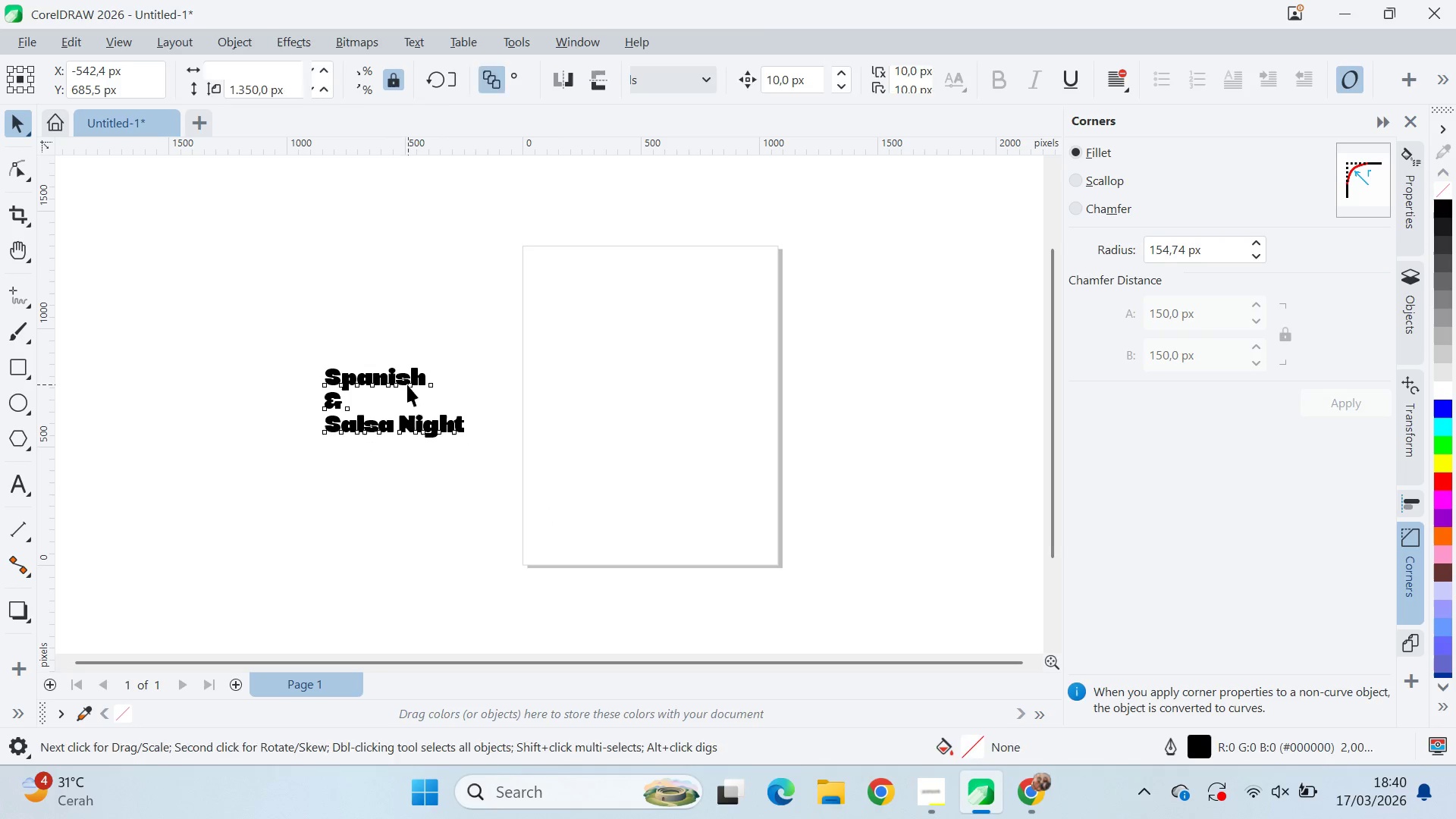 
scroll: coordinate [384, 407], scroll_direction: up, amount: 5.0
 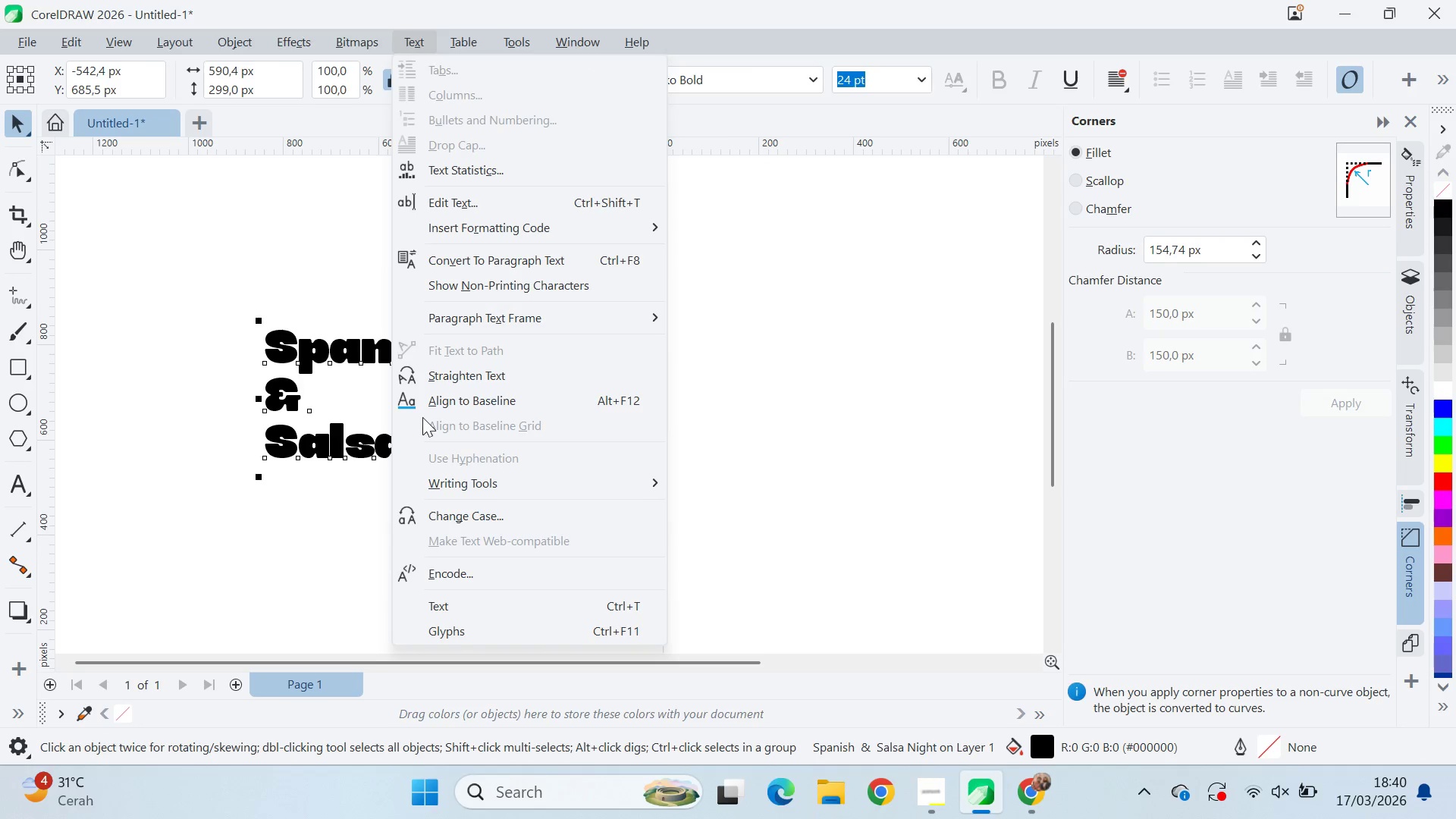 
left_click([463, 509])
 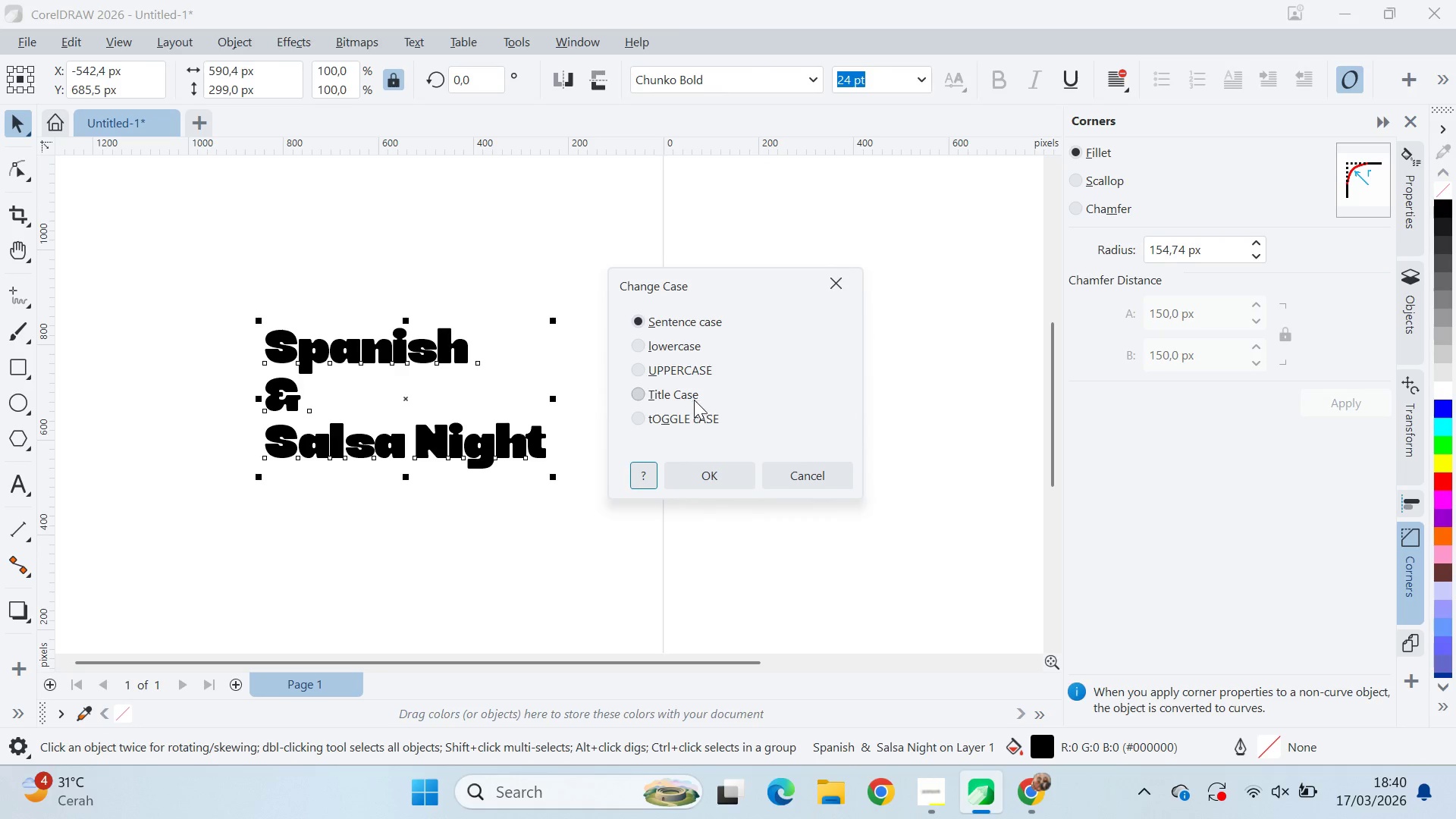 
left_click_drag(start_coordinate=[708, 423], to_coordinate=[708, 415])
 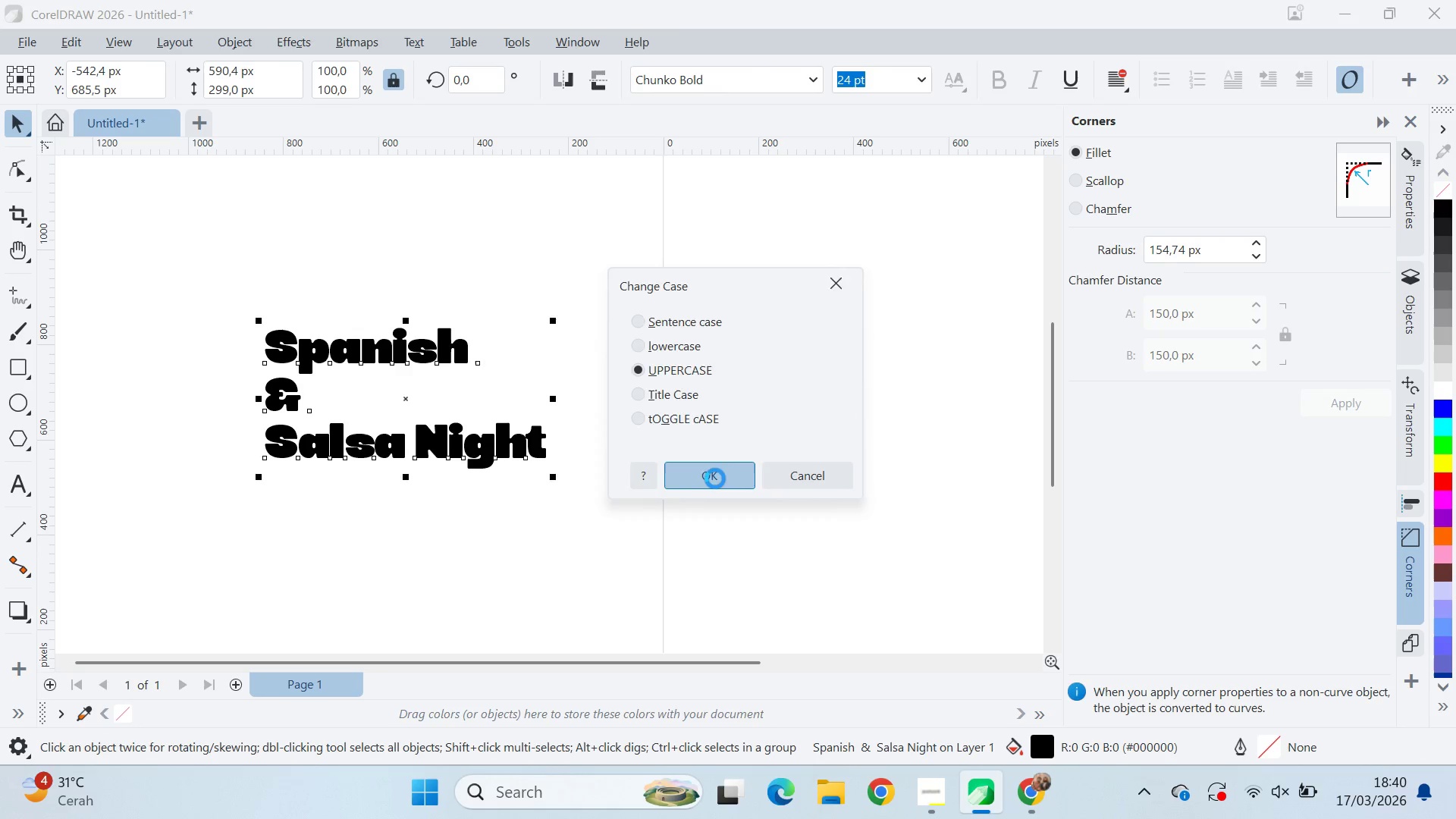 
left_click_drag(start_coordinate=[619, 404], to_coordinate=[601, 393])
 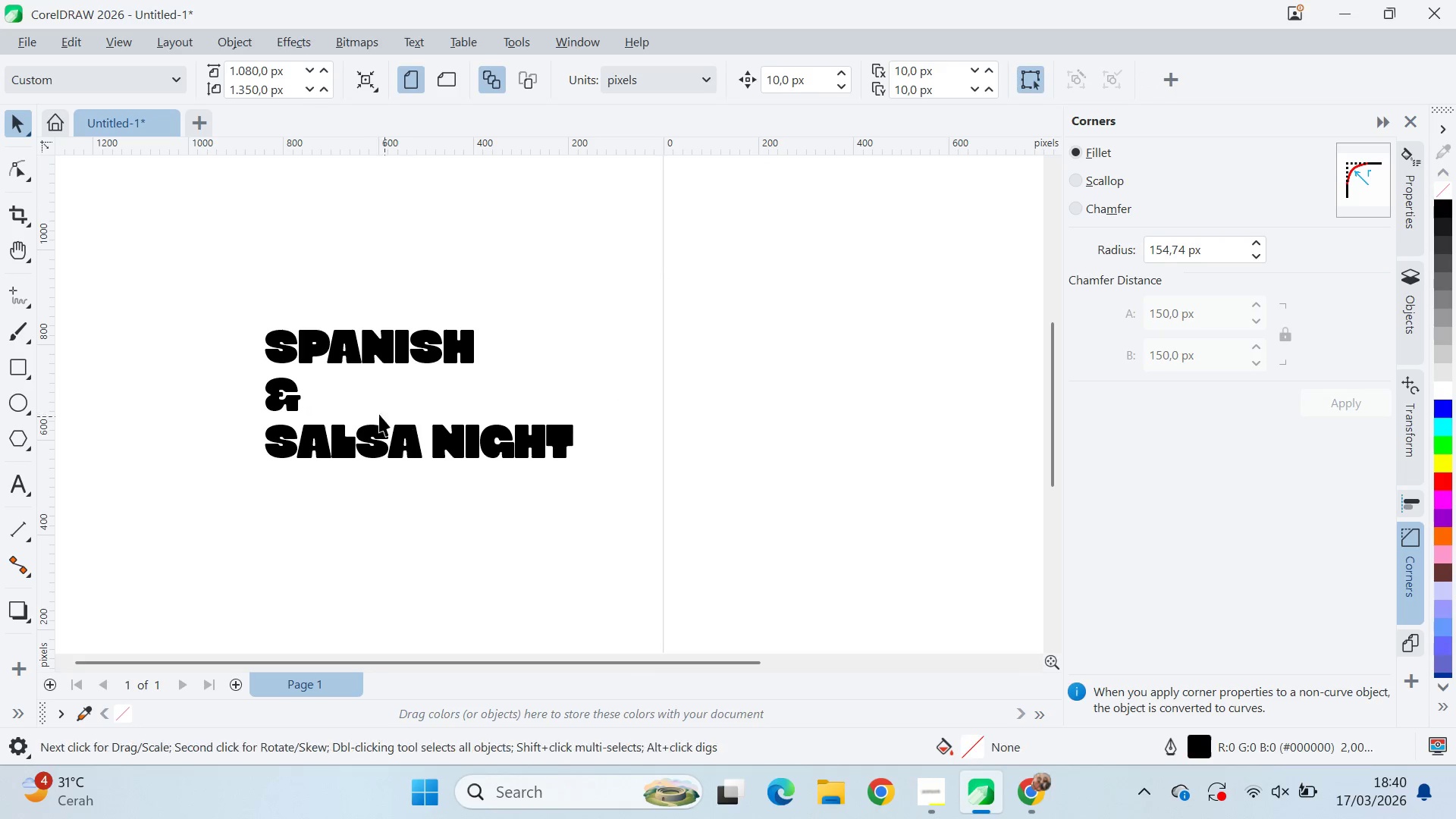 
left_click_drag(start_coordinate=[366, 409], to_coordinate=[349, 408])
 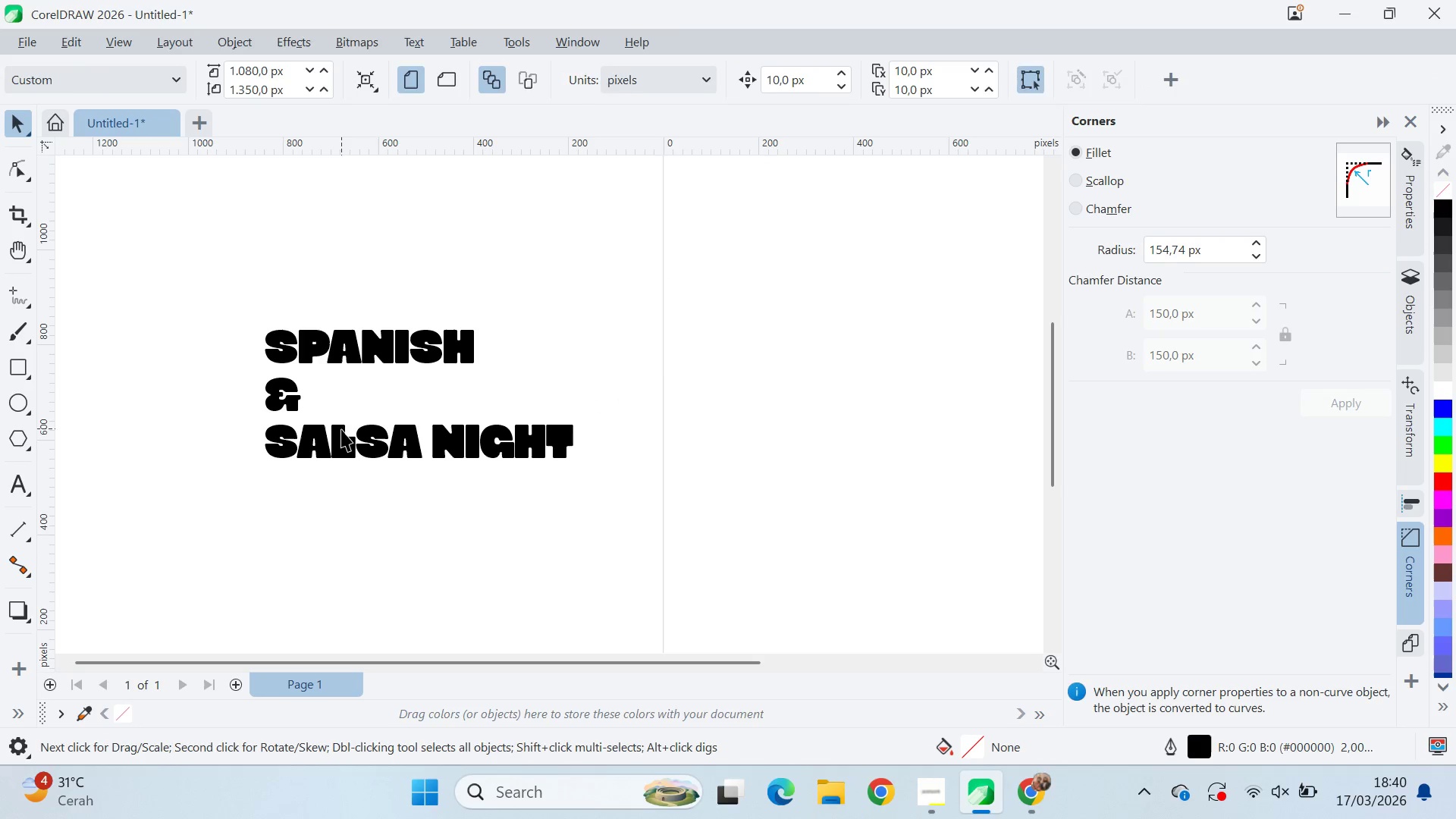 
left_click_drag(start_coordinate=[341, 429], to_coordinate=[342, 433])
 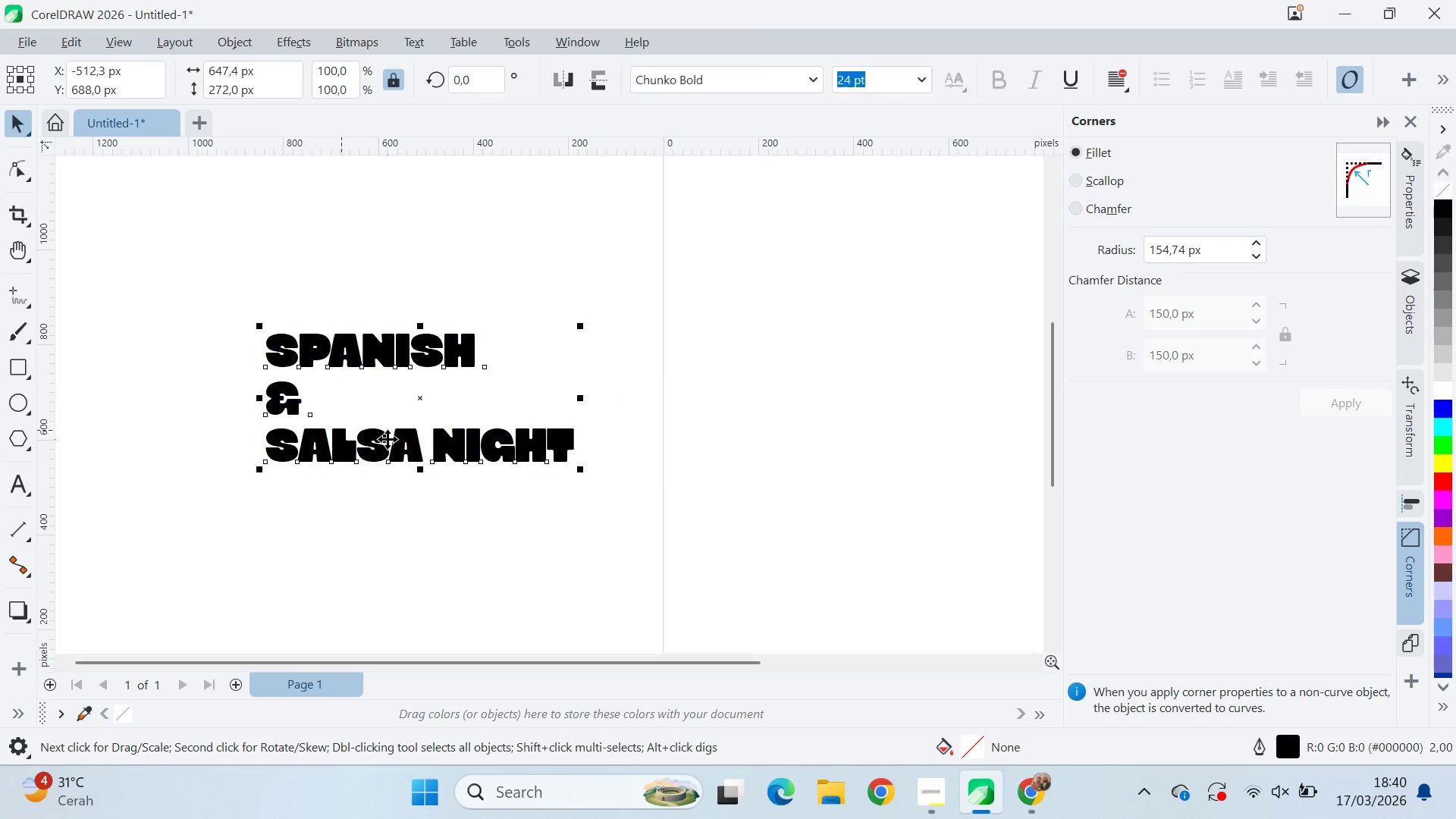 
key(Control+K)
 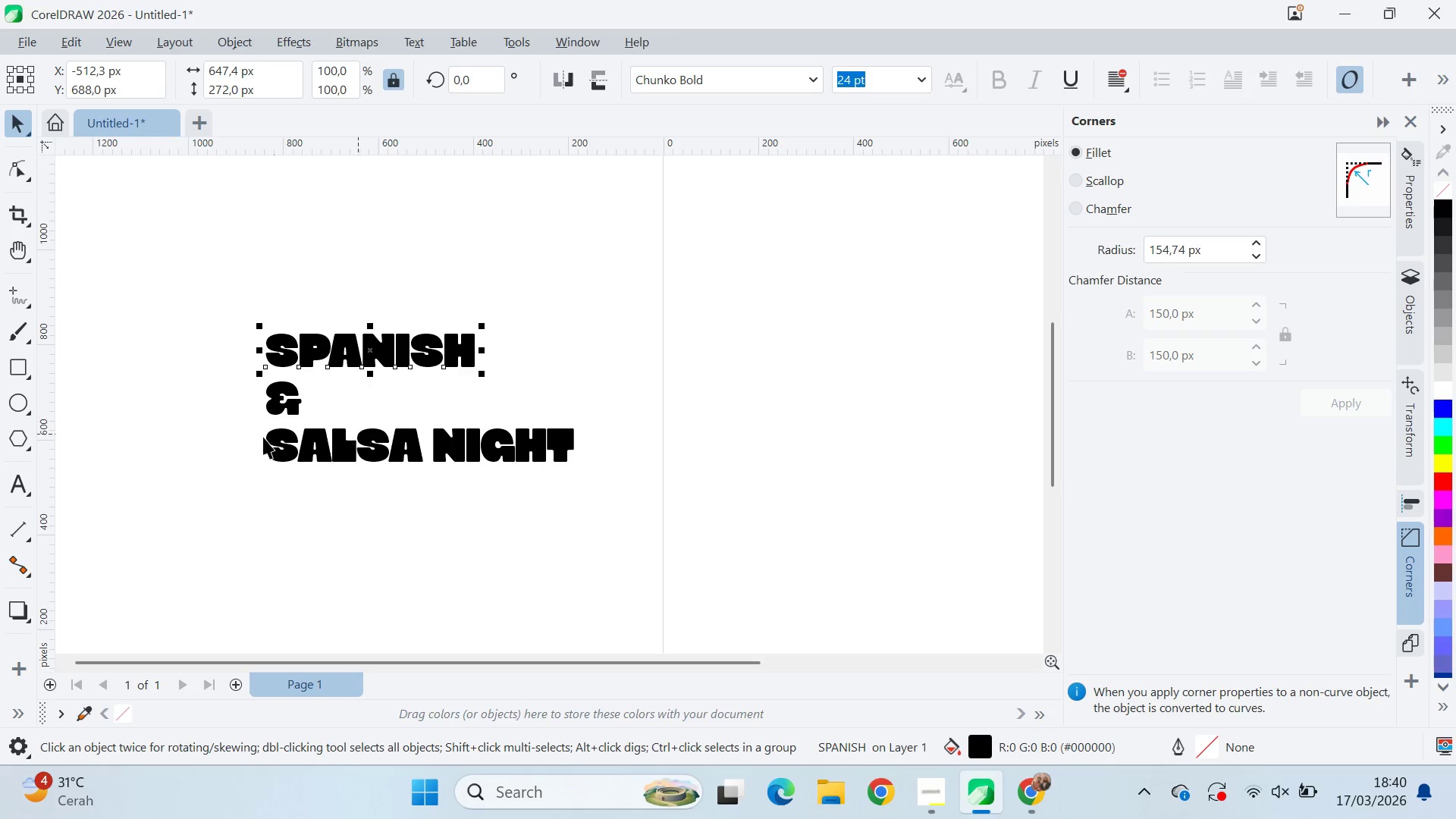 
left_click_drag(start_coordinate=[284, 407], to_coordinate=[507, 363])
 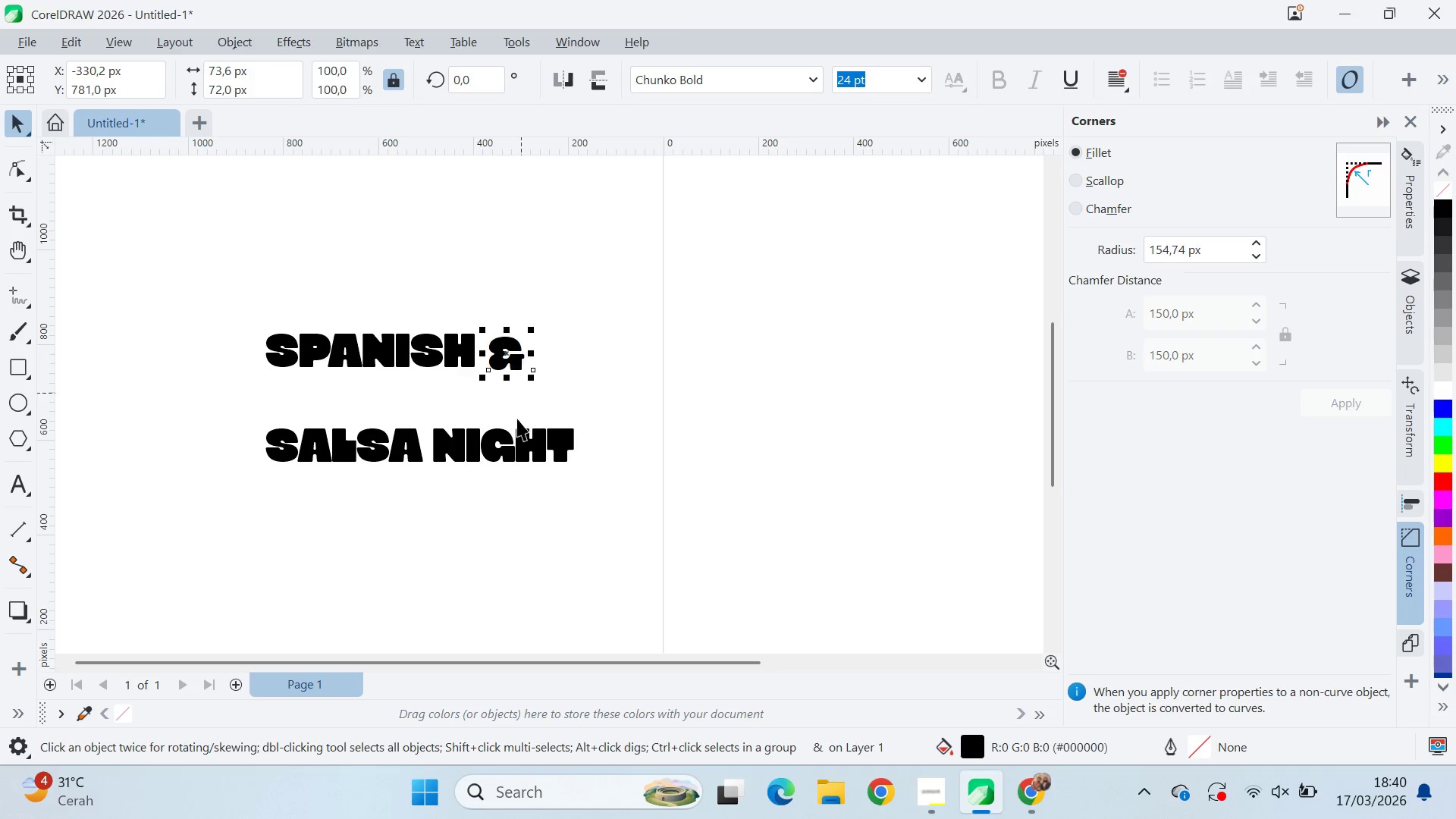 
left_click_drag(start_coordinate=[512, 433], to_coordinate=[508, 438])
 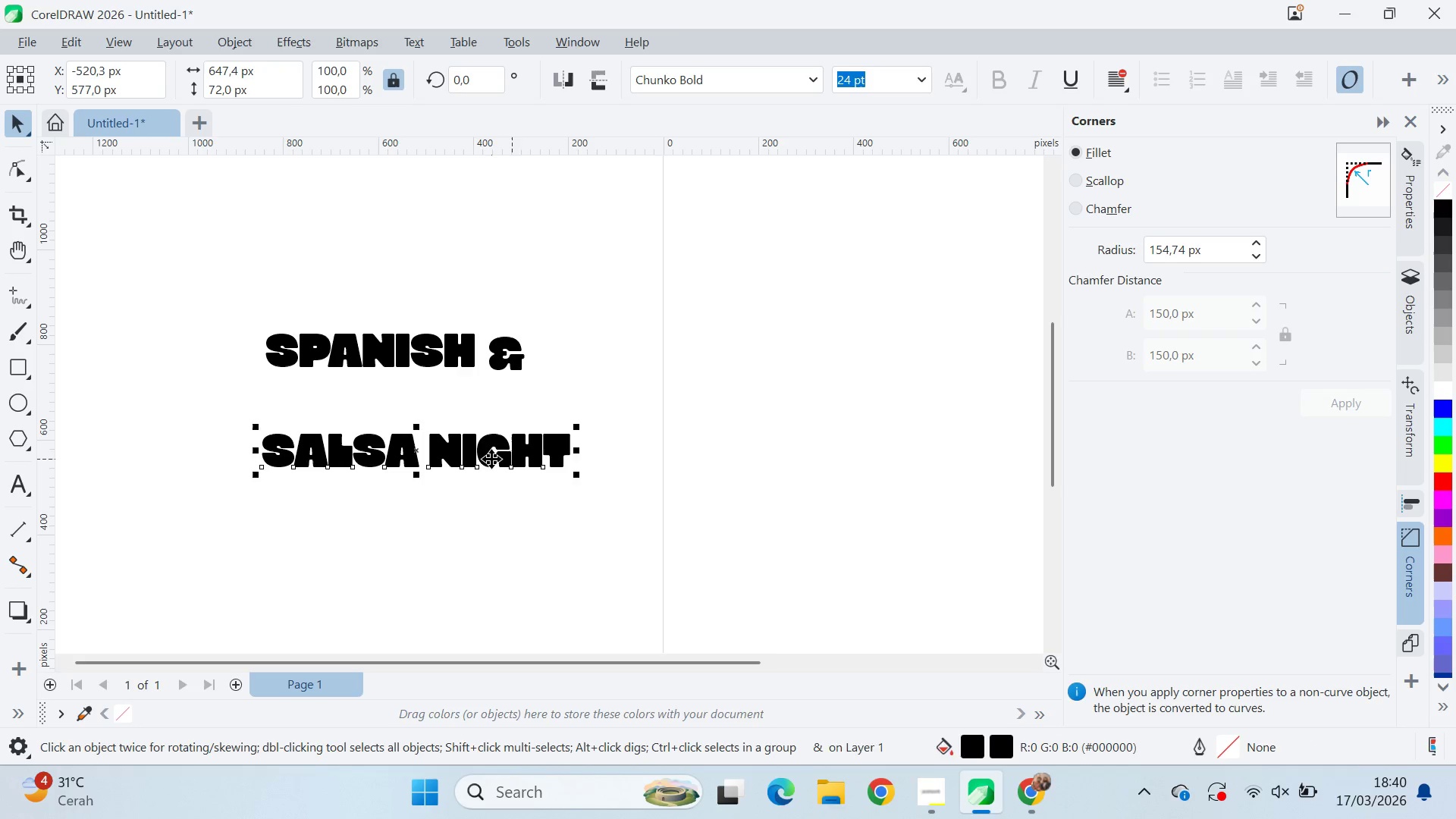 
left_click_drag(start_coordinate=[491, 459], to_coordinate=[510, 405])
 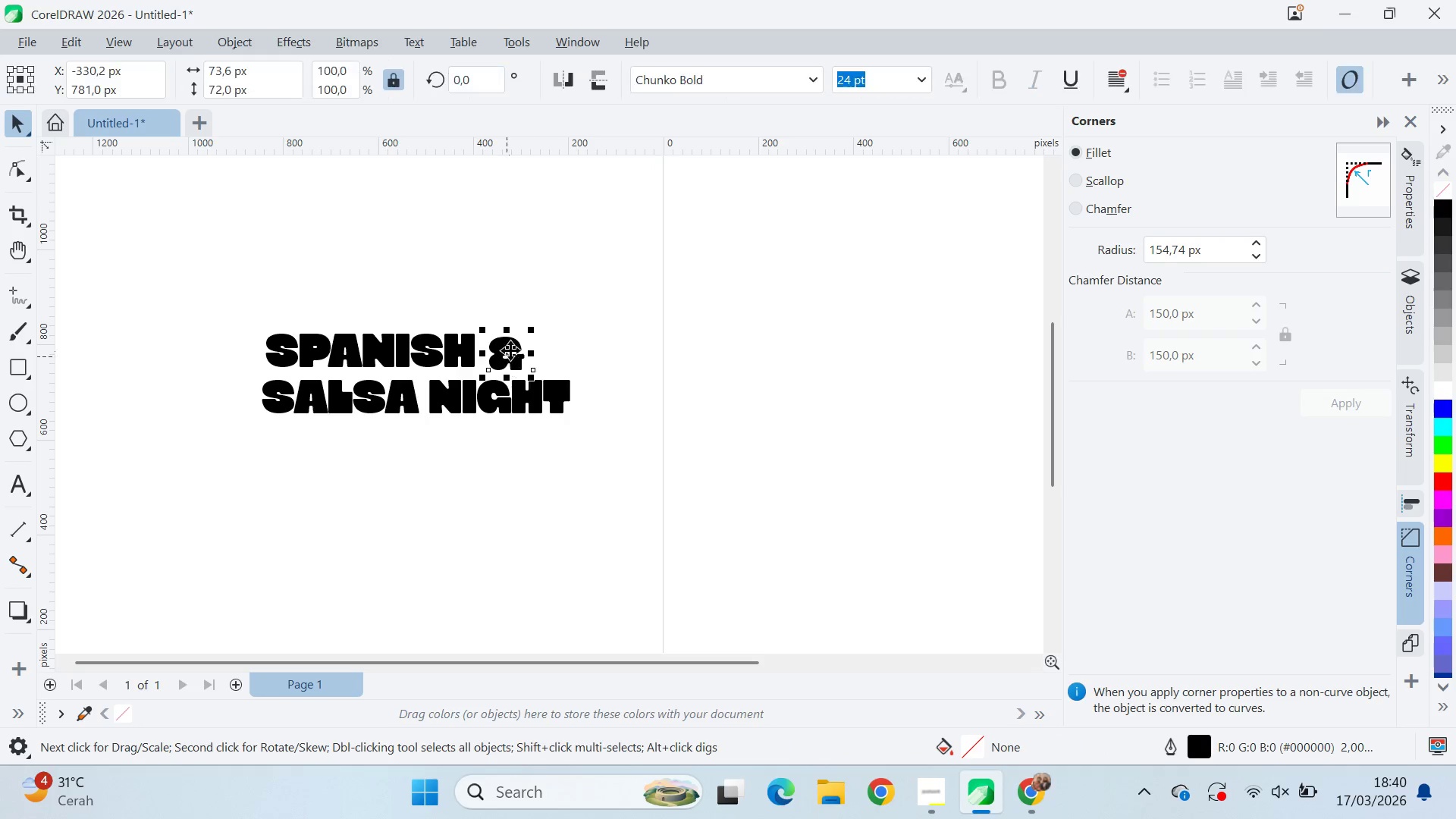 
hold_key(key=ShiftLeft, duration=0.59)
 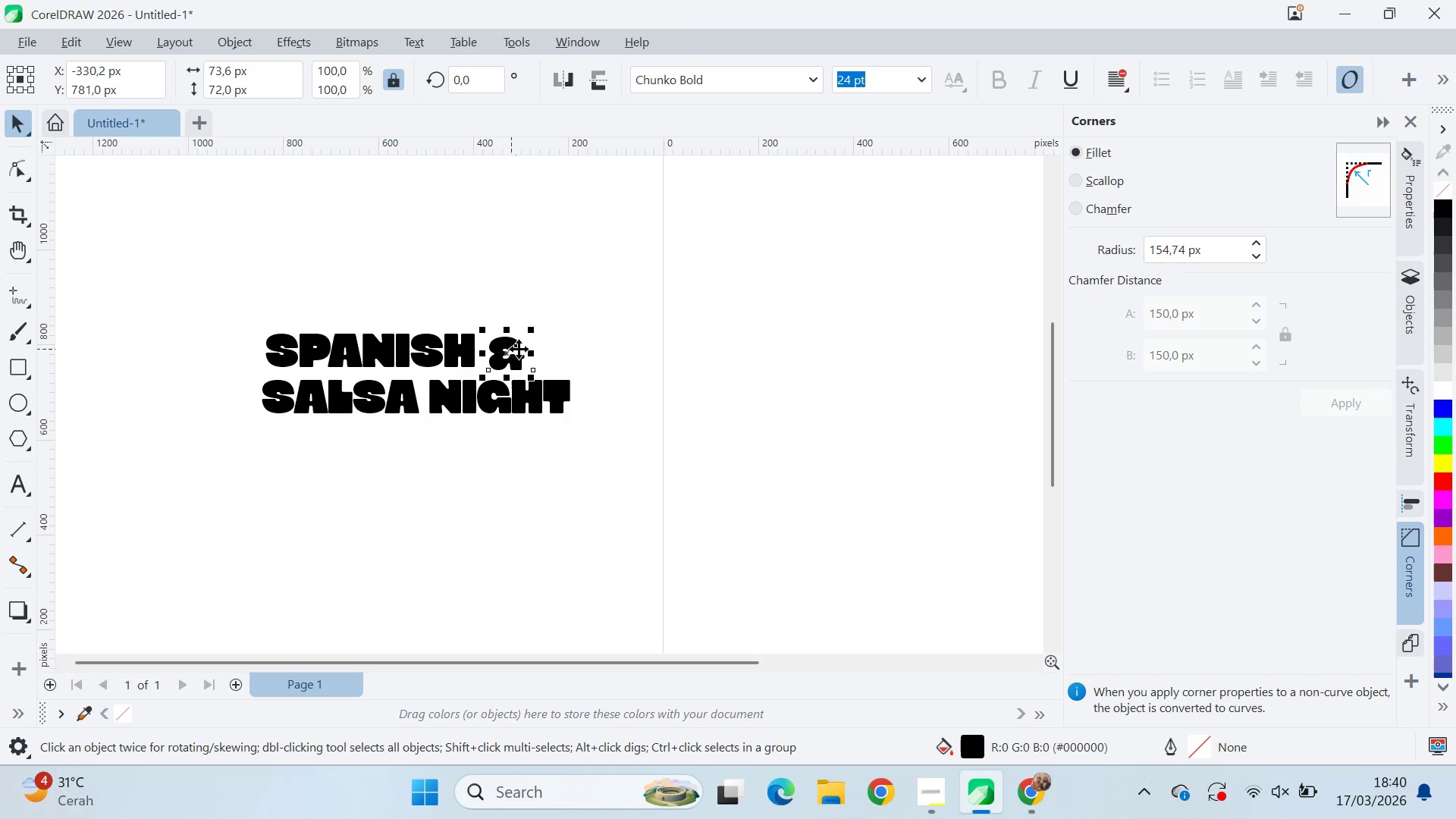 
hold_key(key=ControlLeft, duration=0.41)
 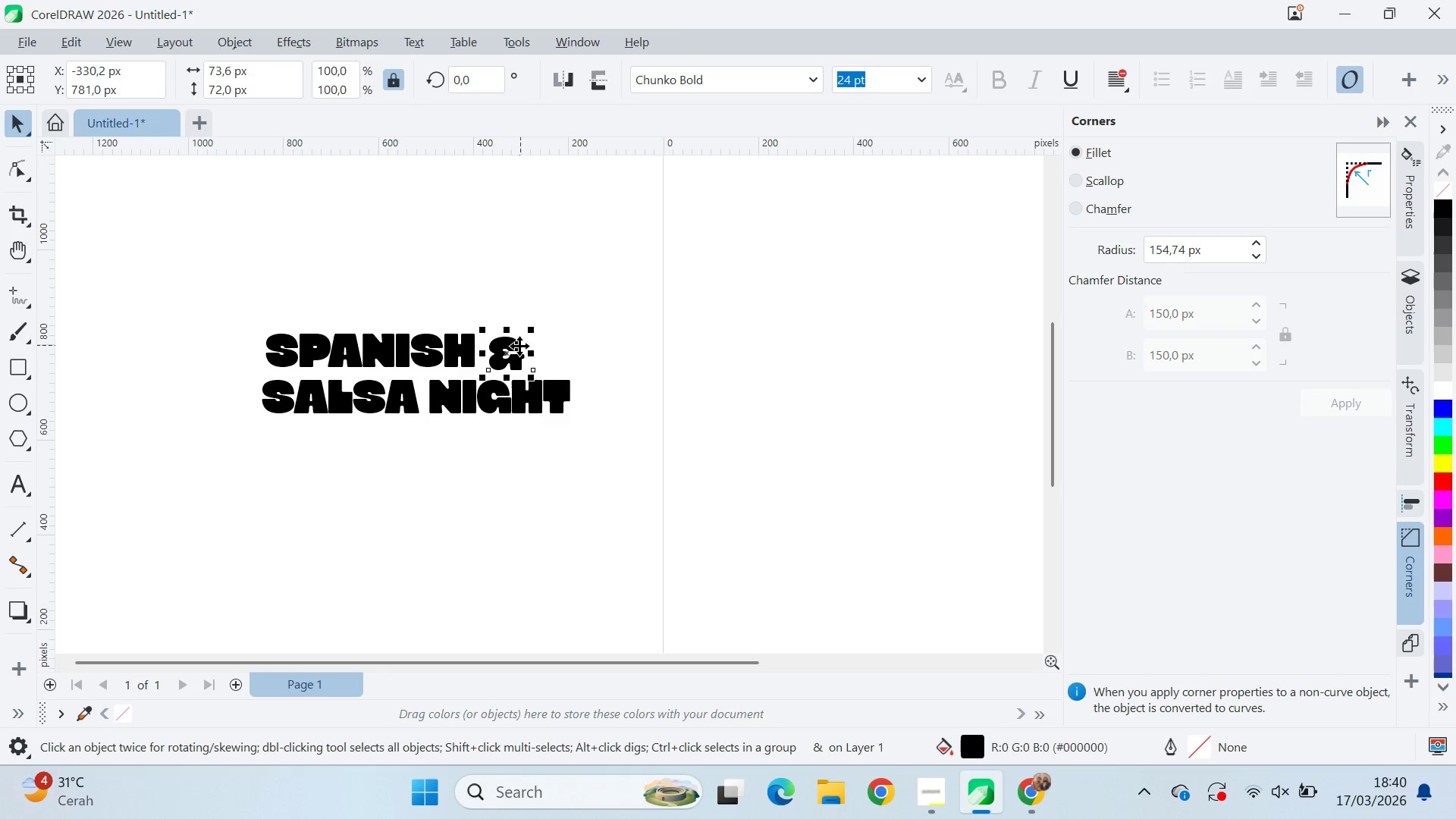 
left_click([519, 346])
 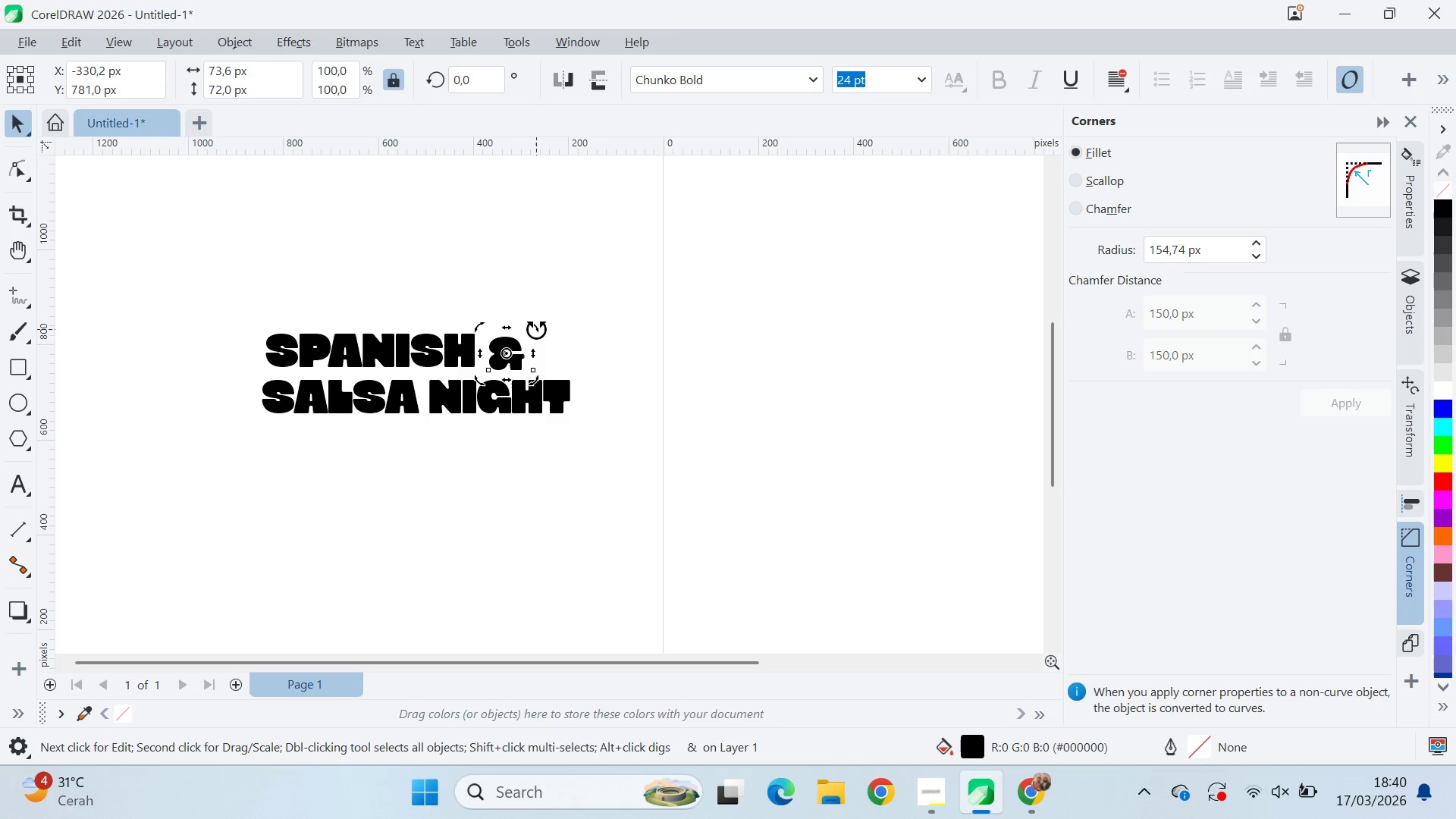 
left_click([519, 346])
 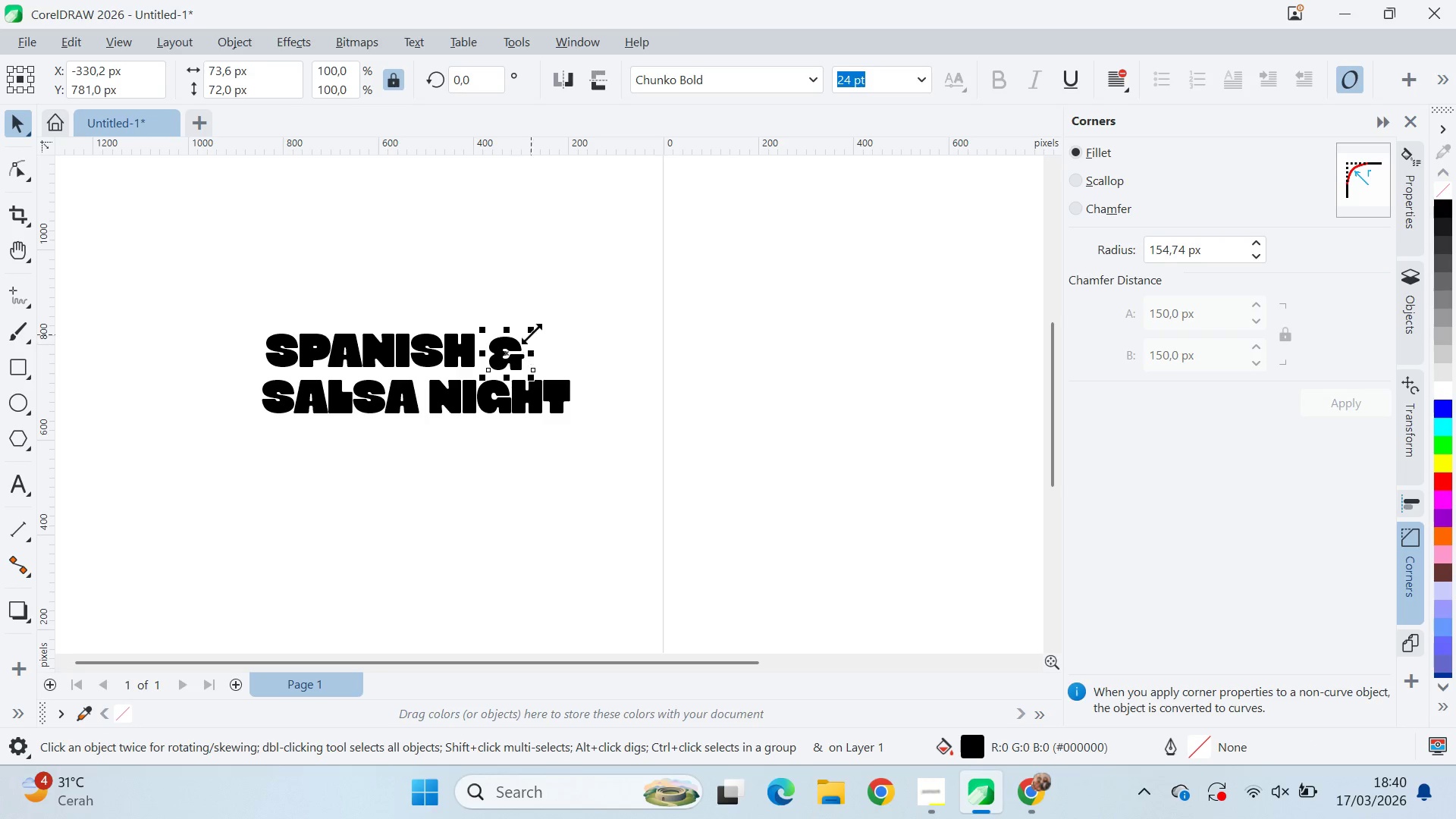 
left_click_drag(start_coordinate=[535, 332], to_coordinate=[545, 324])
 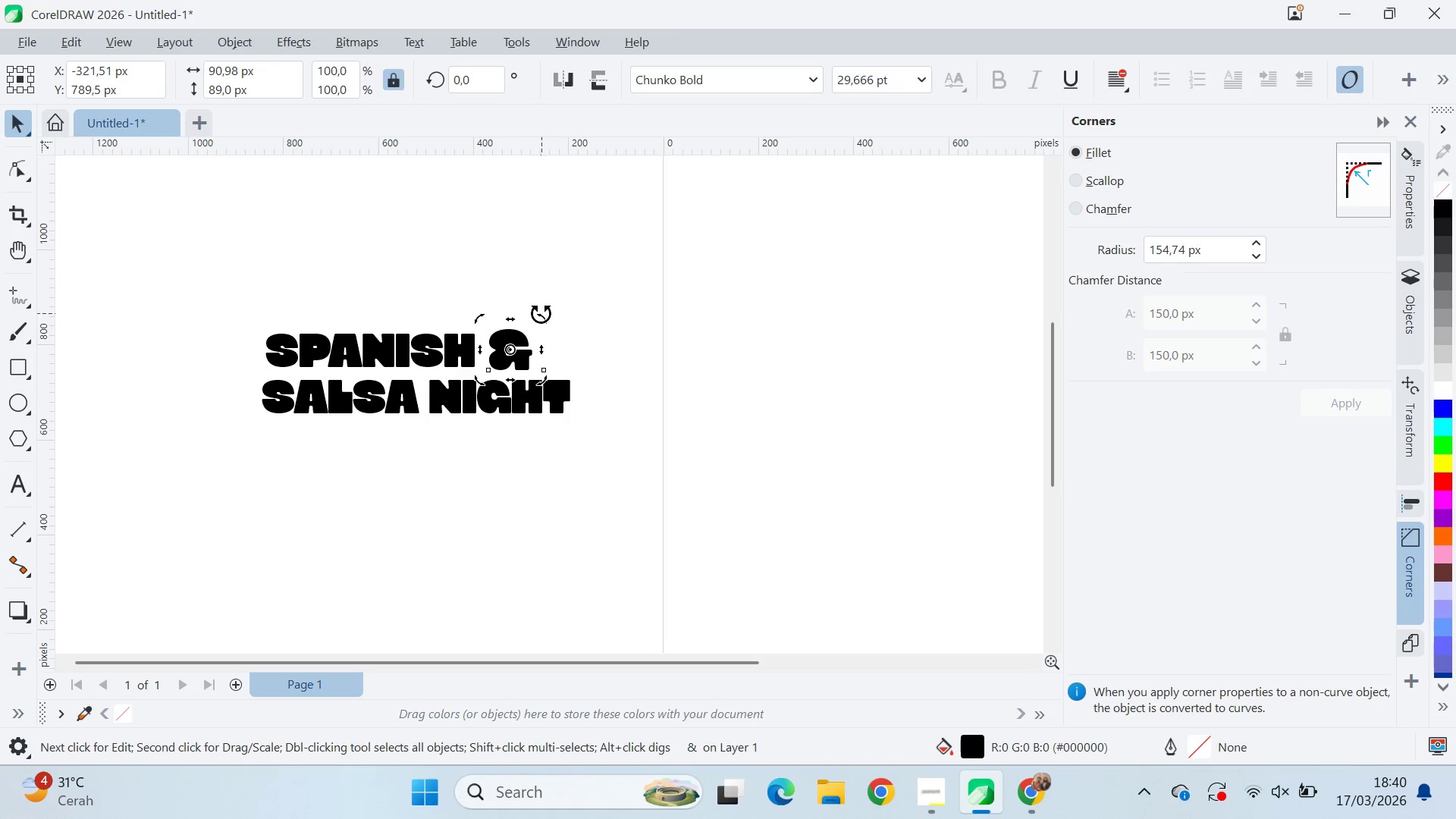 
hold_key(key=ControlLeft, duration=0.97)
 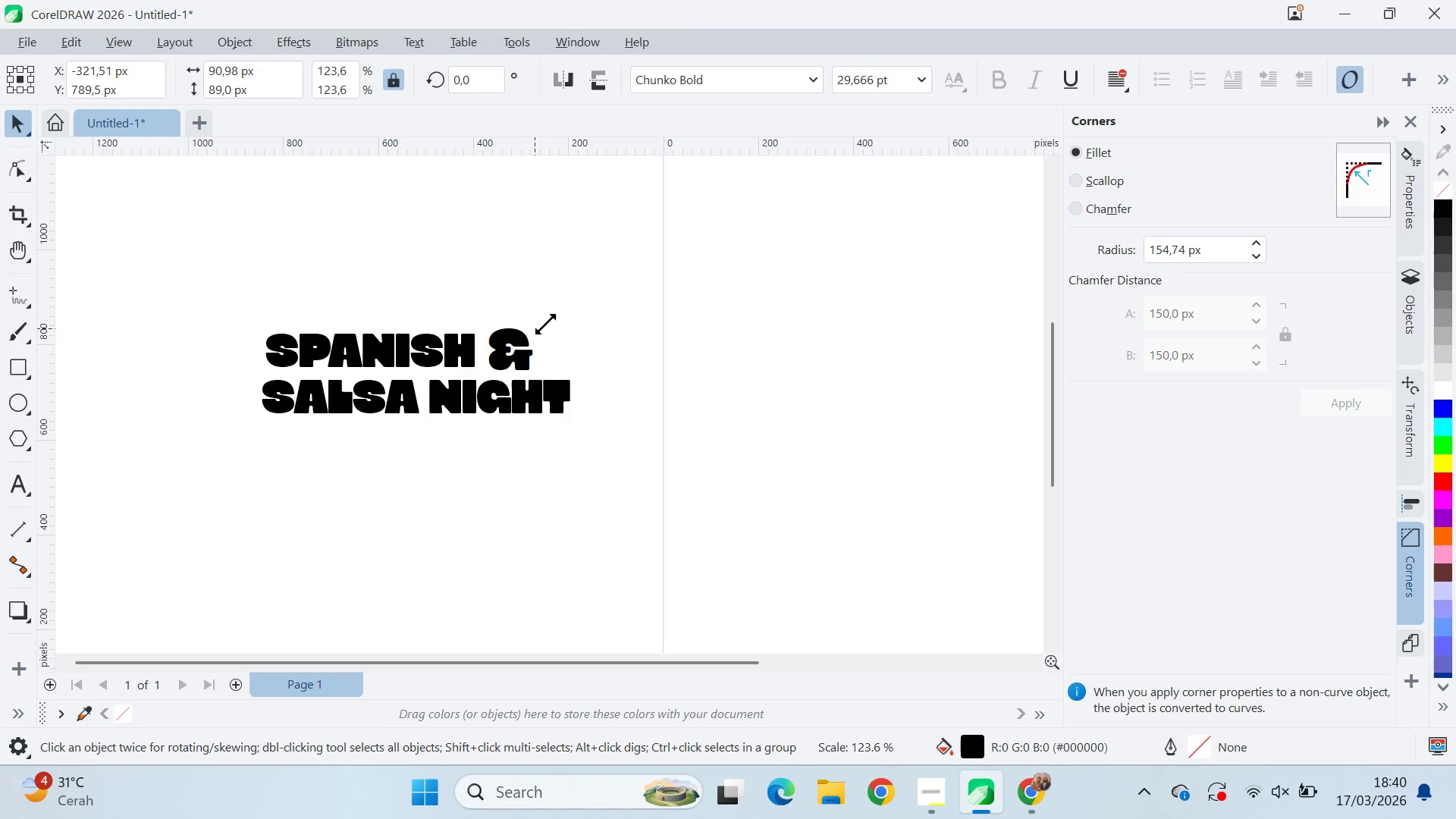 
left_click([526, 347])
 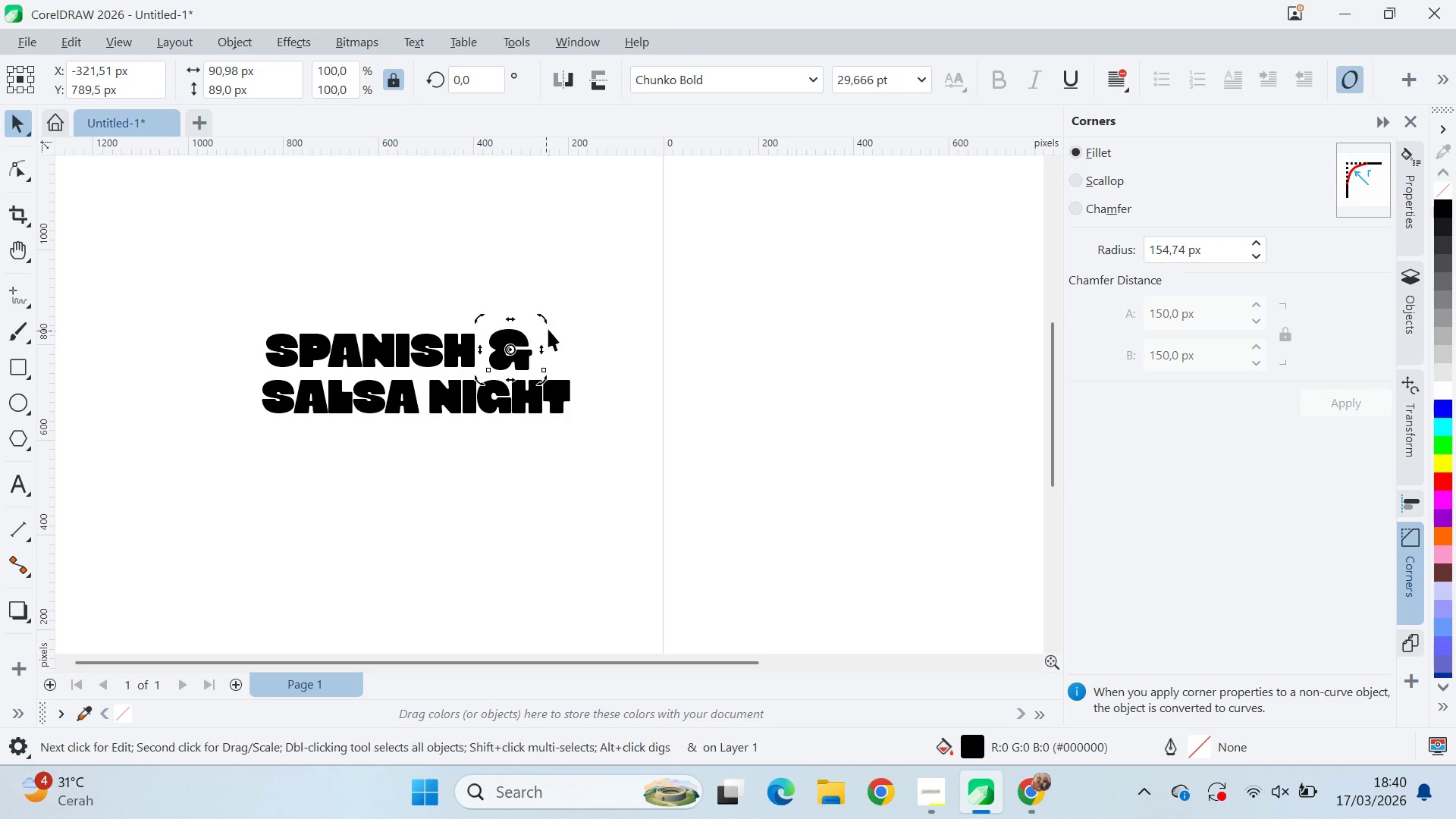 
hold_key(key=ControlLeft, duration=1.05)
left_click_drag(start_coordinate=[541, 313], to_coordinate=[534, 299])
 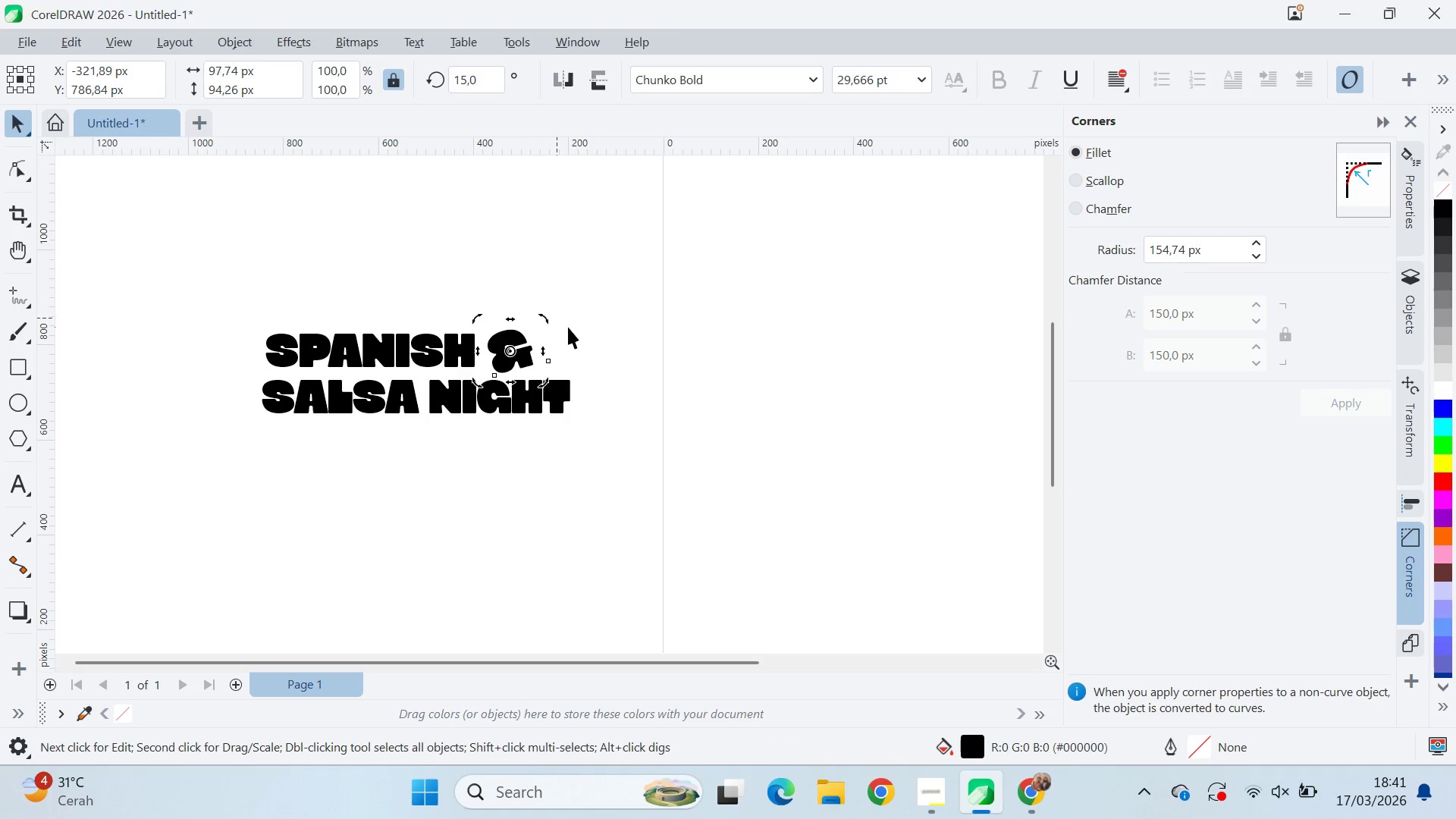 
key(Control+Z)
 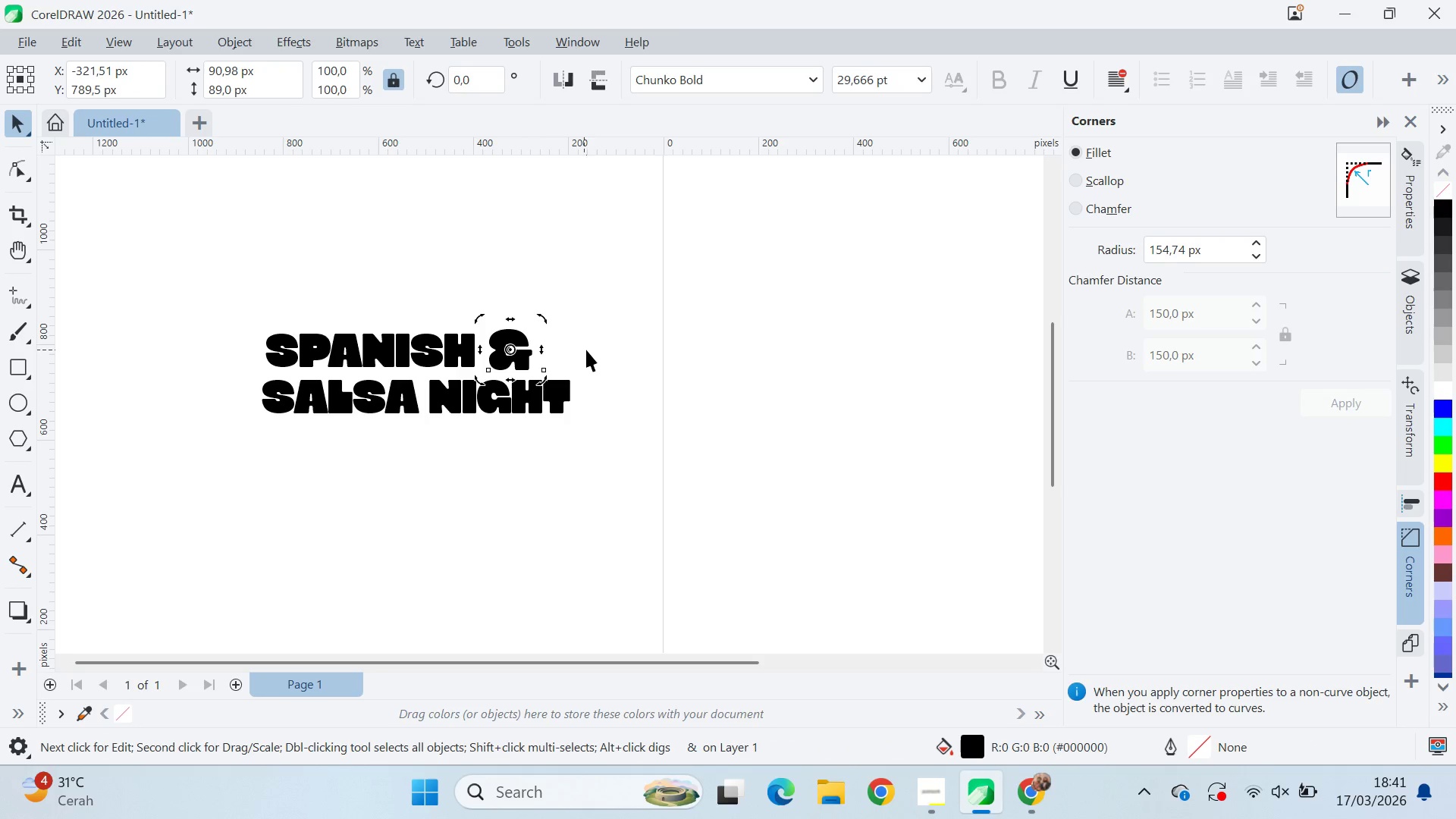 
left_click([587, 355])
 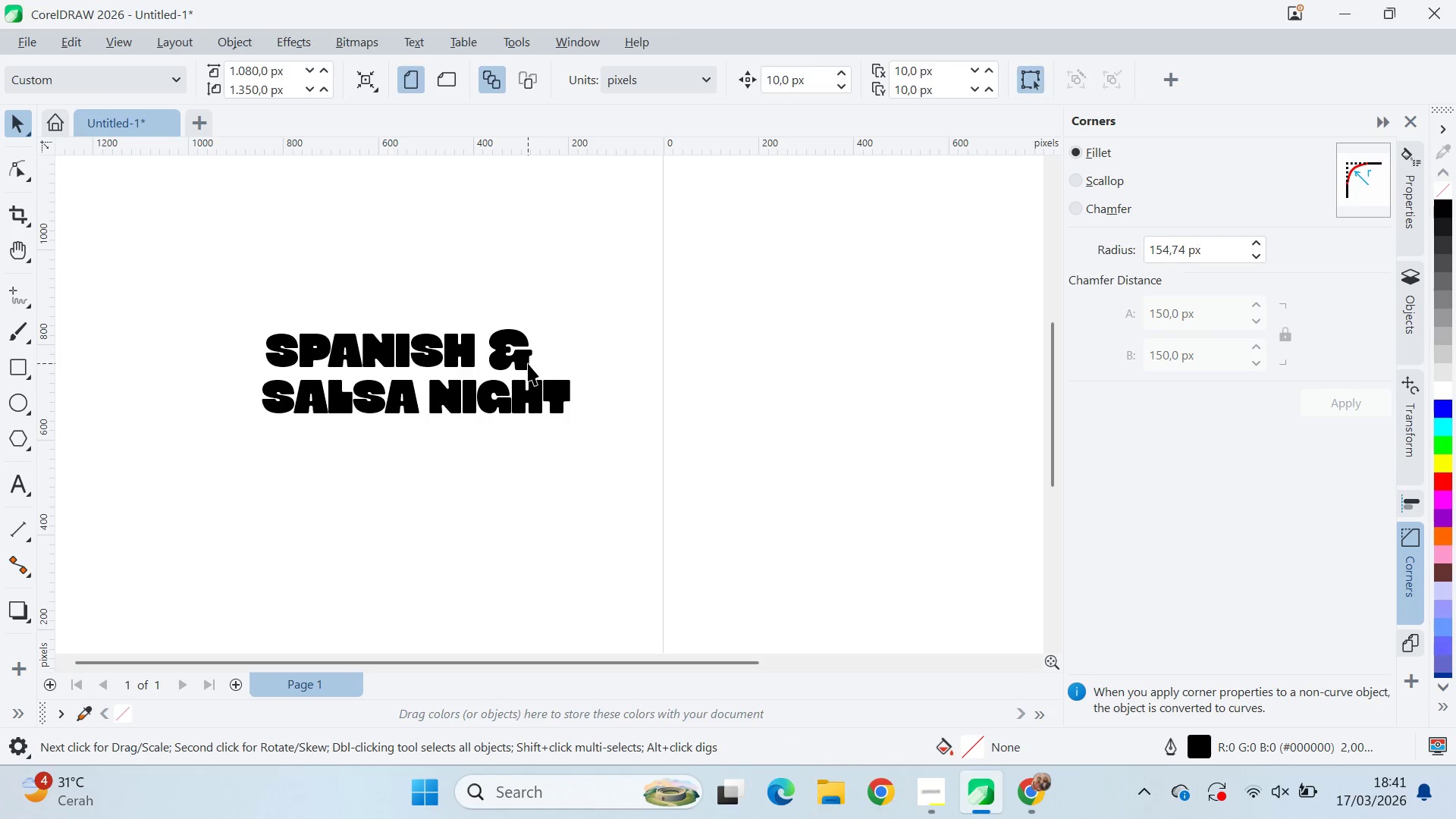 
key(Control+ControlLeft)
 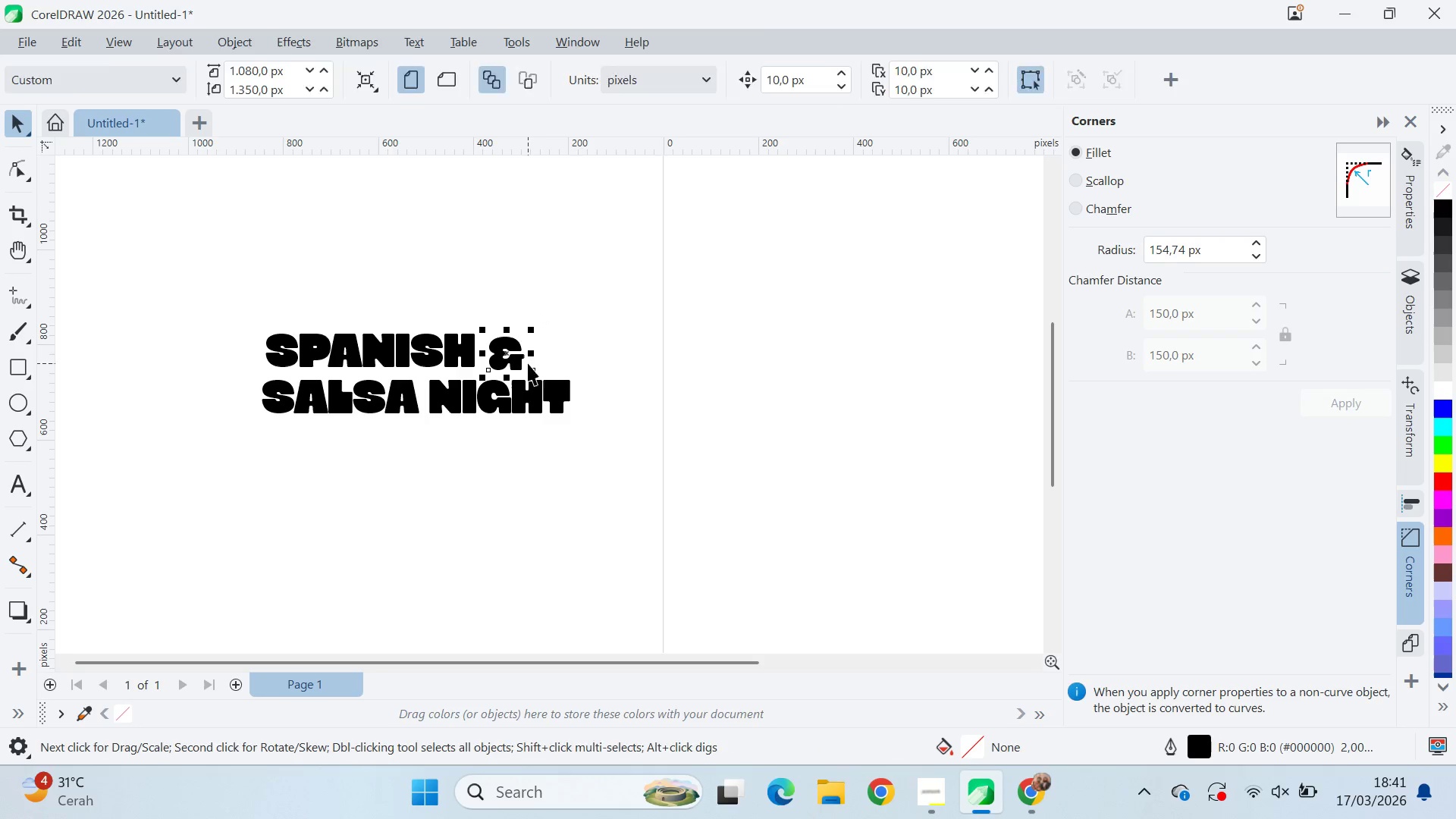 
key(Control+Z)
 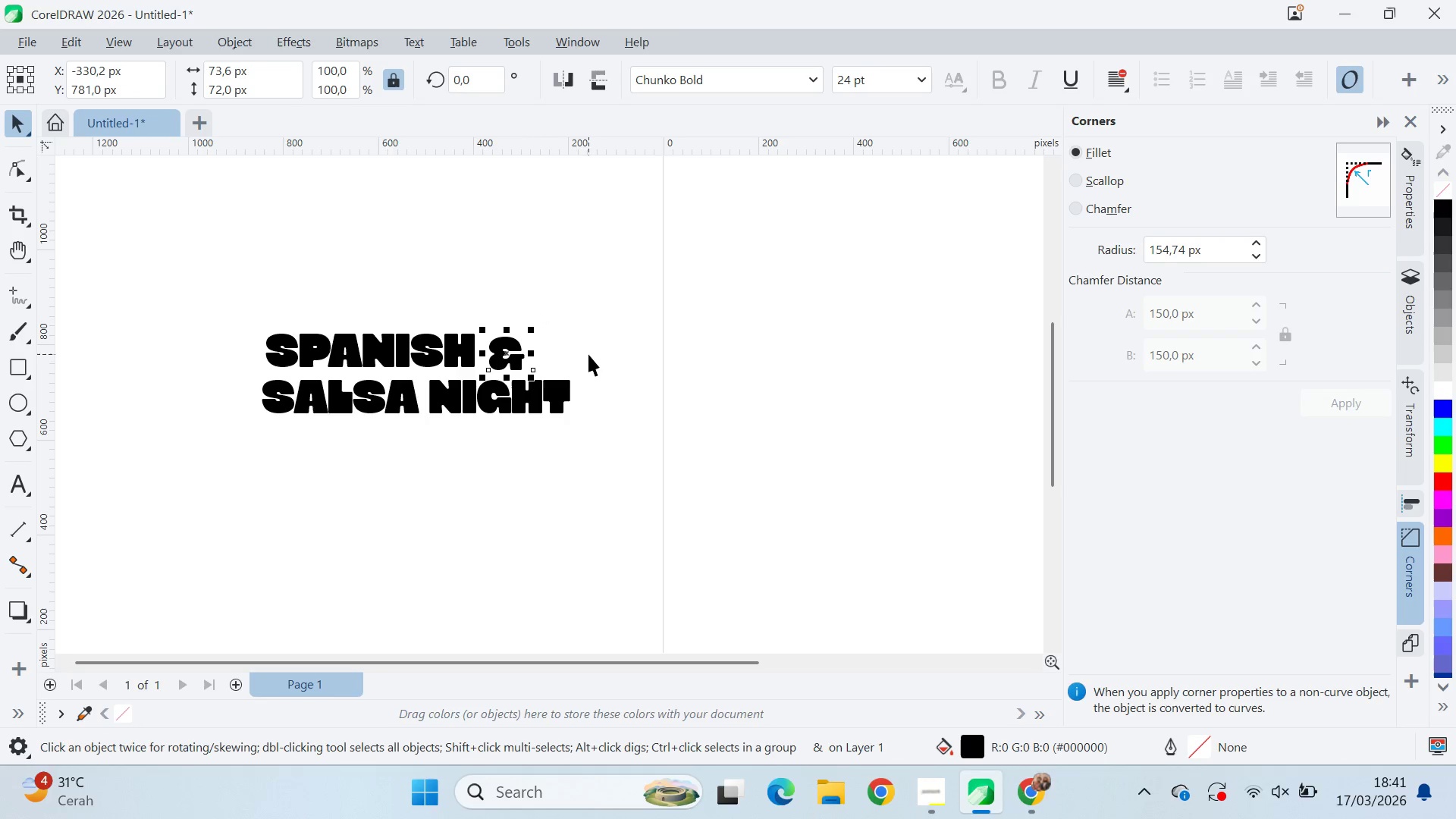 
left_click_drag(start_coordinate=[588, 354], to_coordinate=[582, 354])
 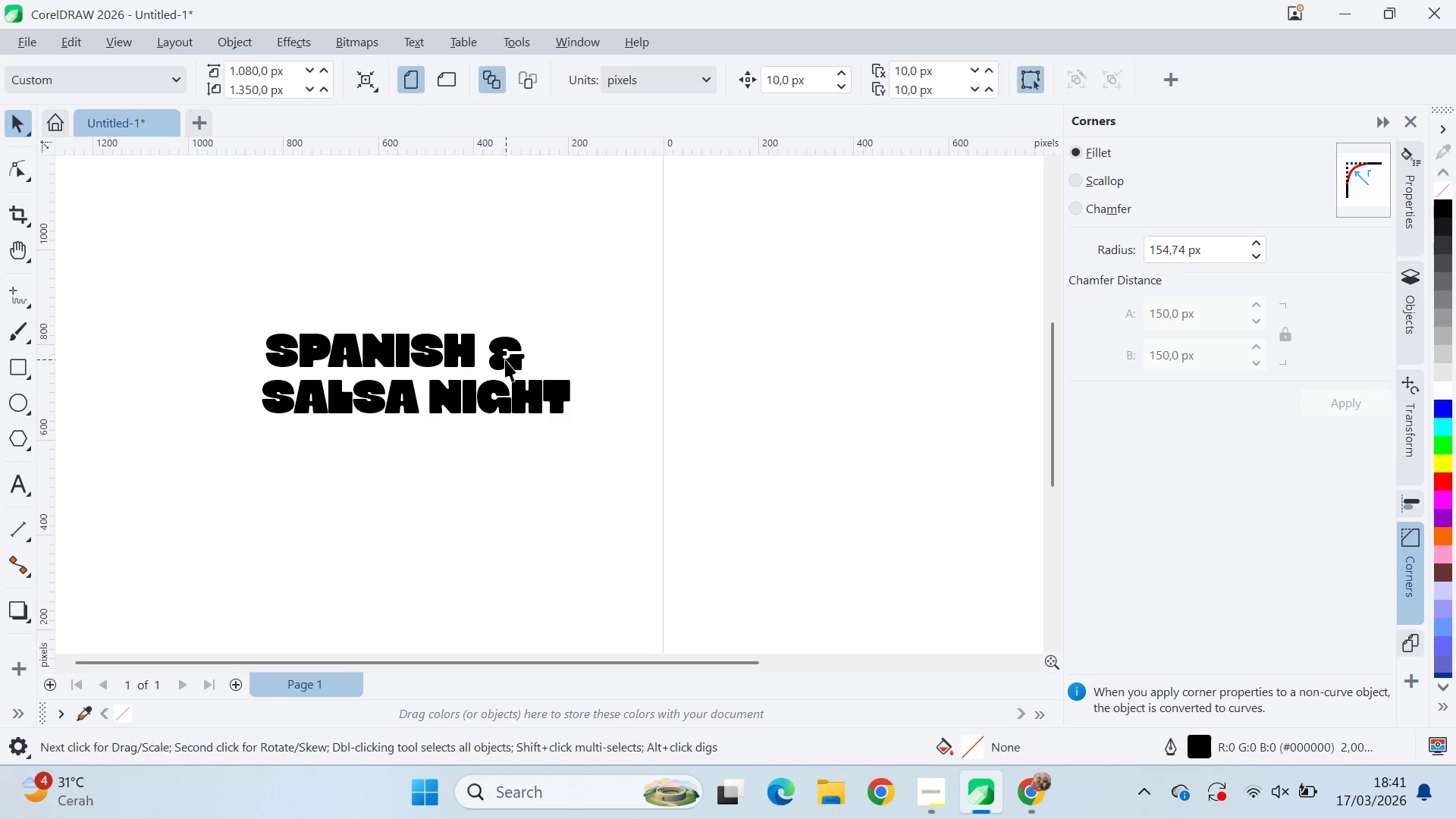 
double_click([504, 359])
 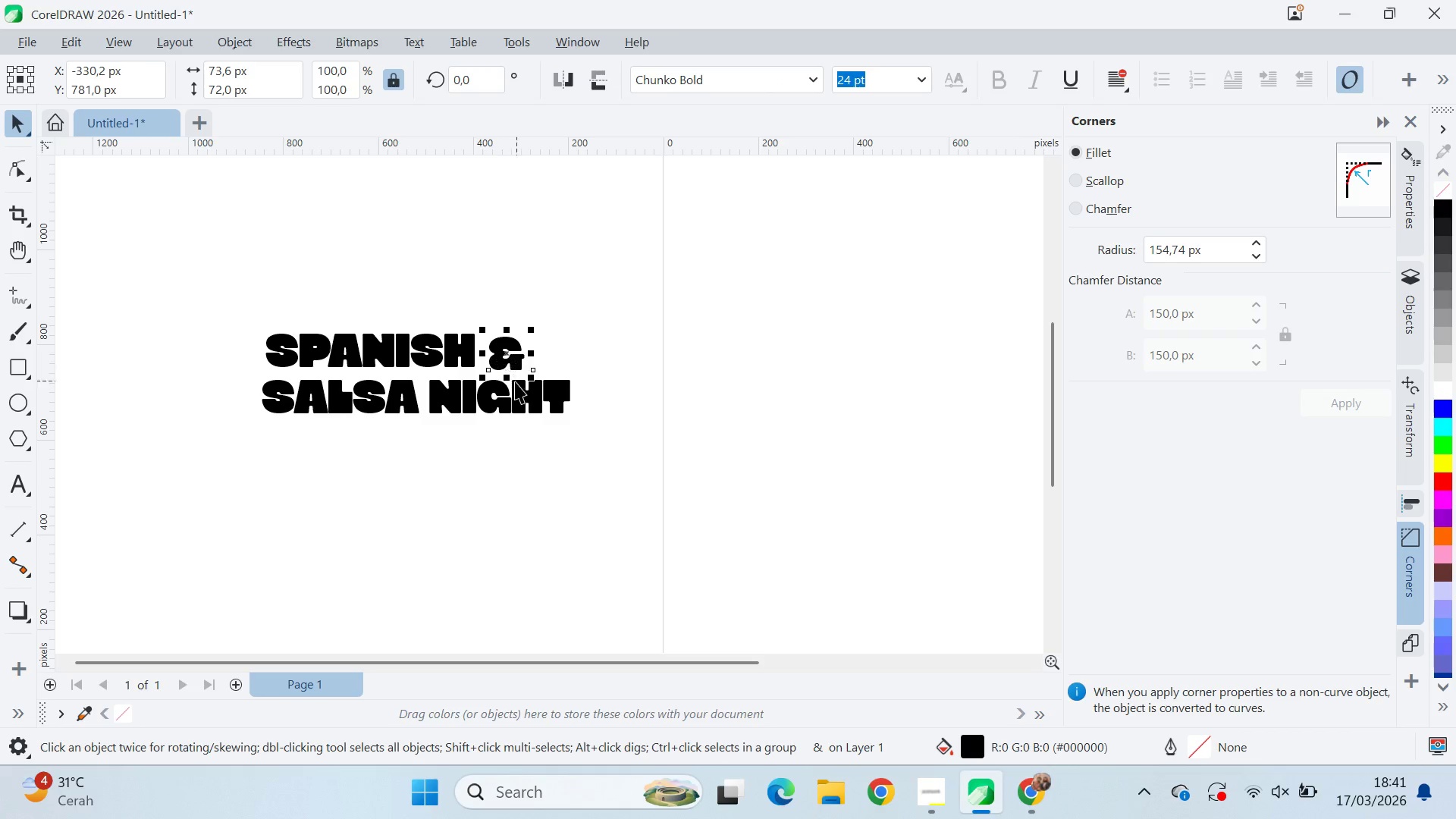 
key(Alt+AltLeft)
 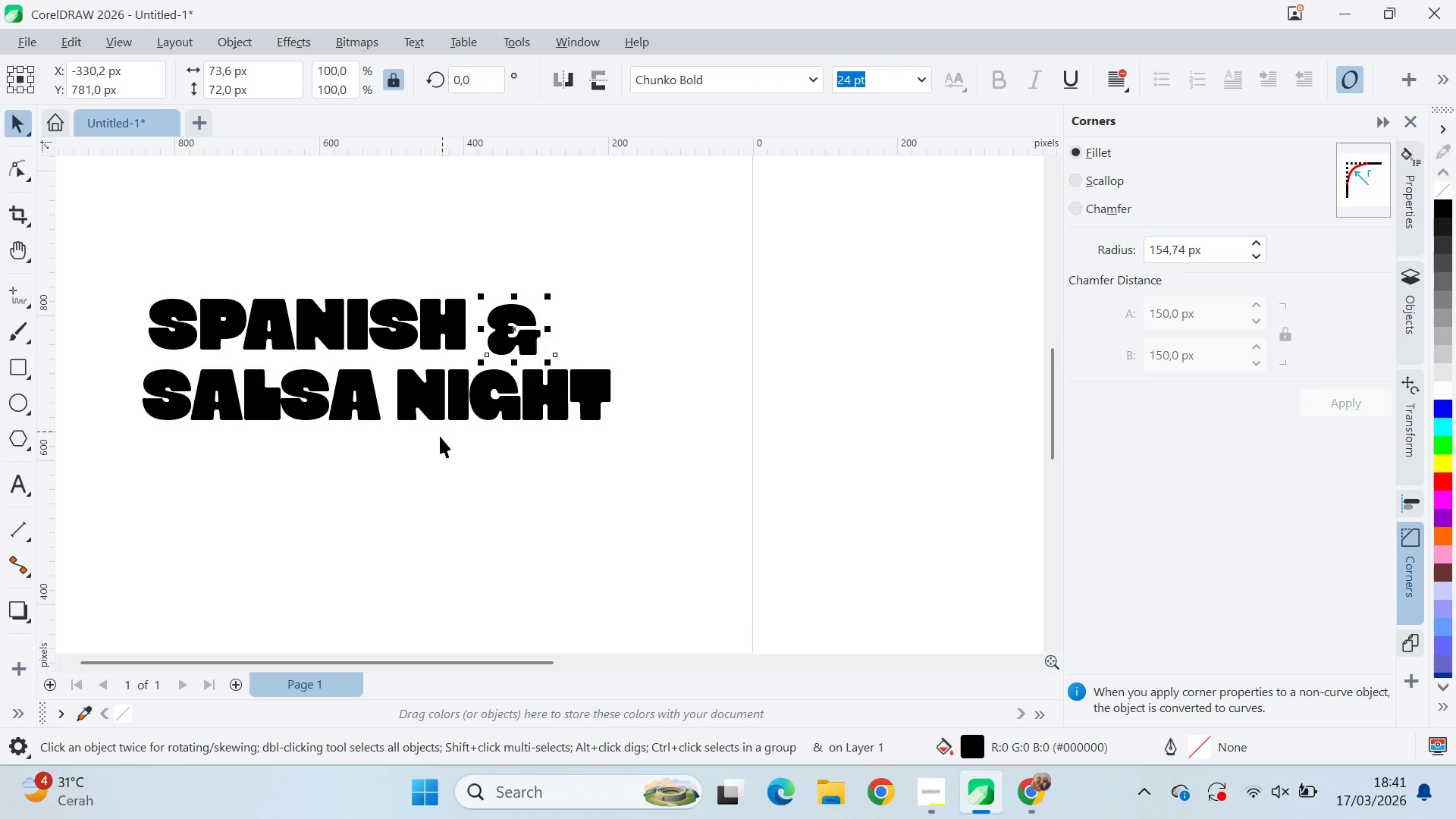 
key(Alt+Tab)
 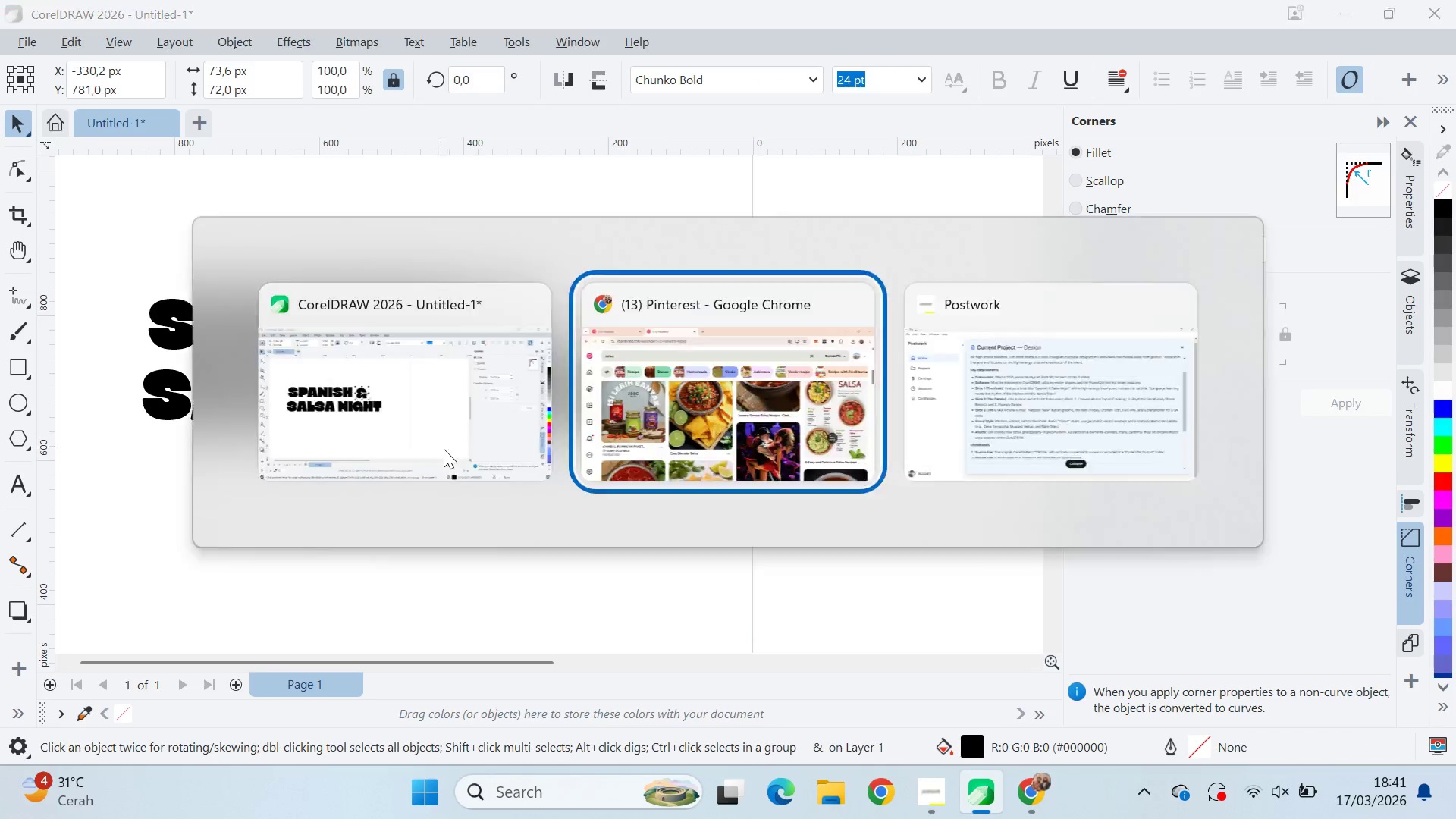 
scroll: coordinate [487, 403], scroll_direction: up, amount: 3.0
 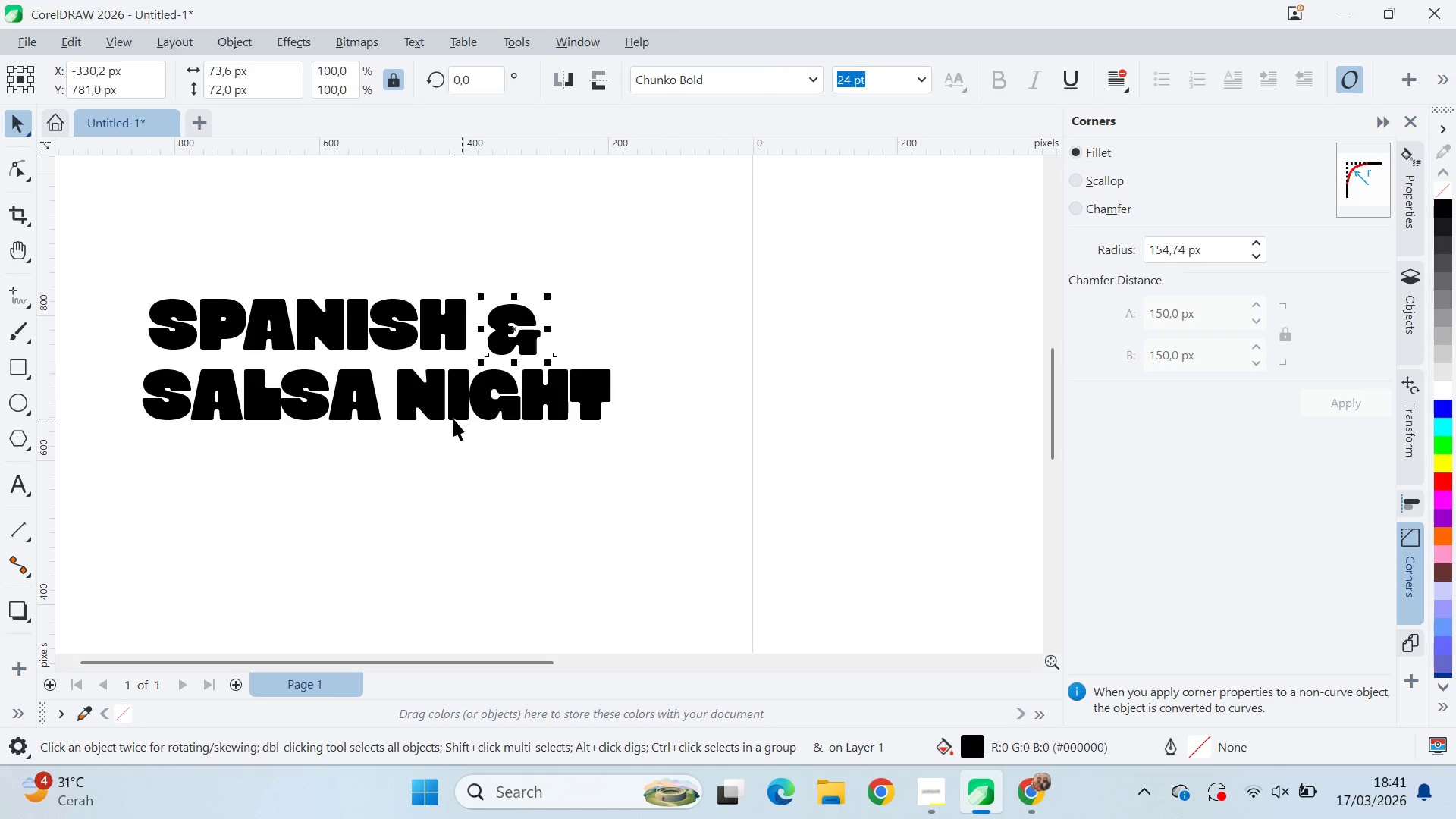 
left_click_drag(start_coordinate=[461, 456], to_coordinate=[538, 478])
 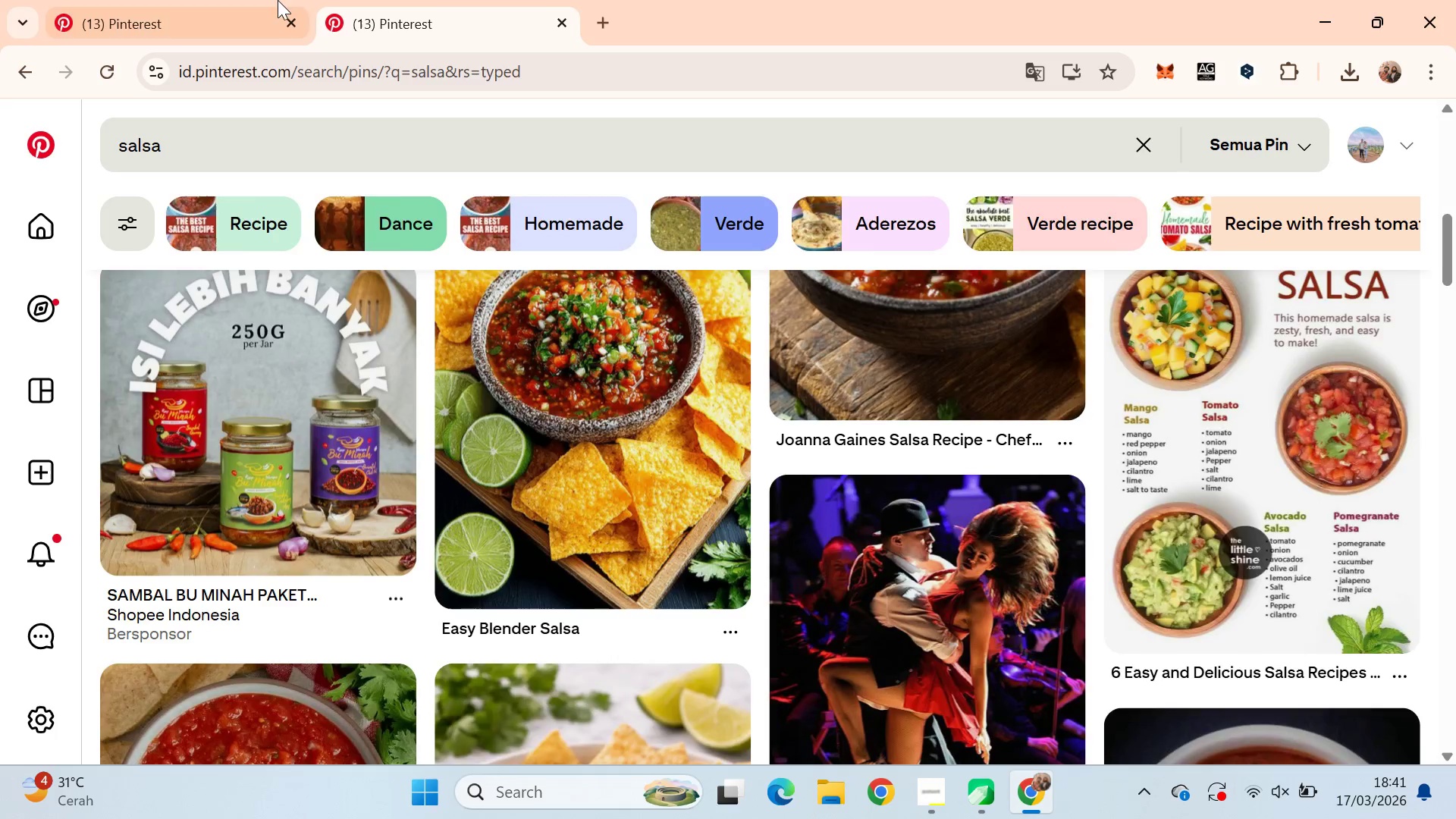 
left_click_drag(start_coordinate=[268, 0], to_coordinate=[261, 0])
 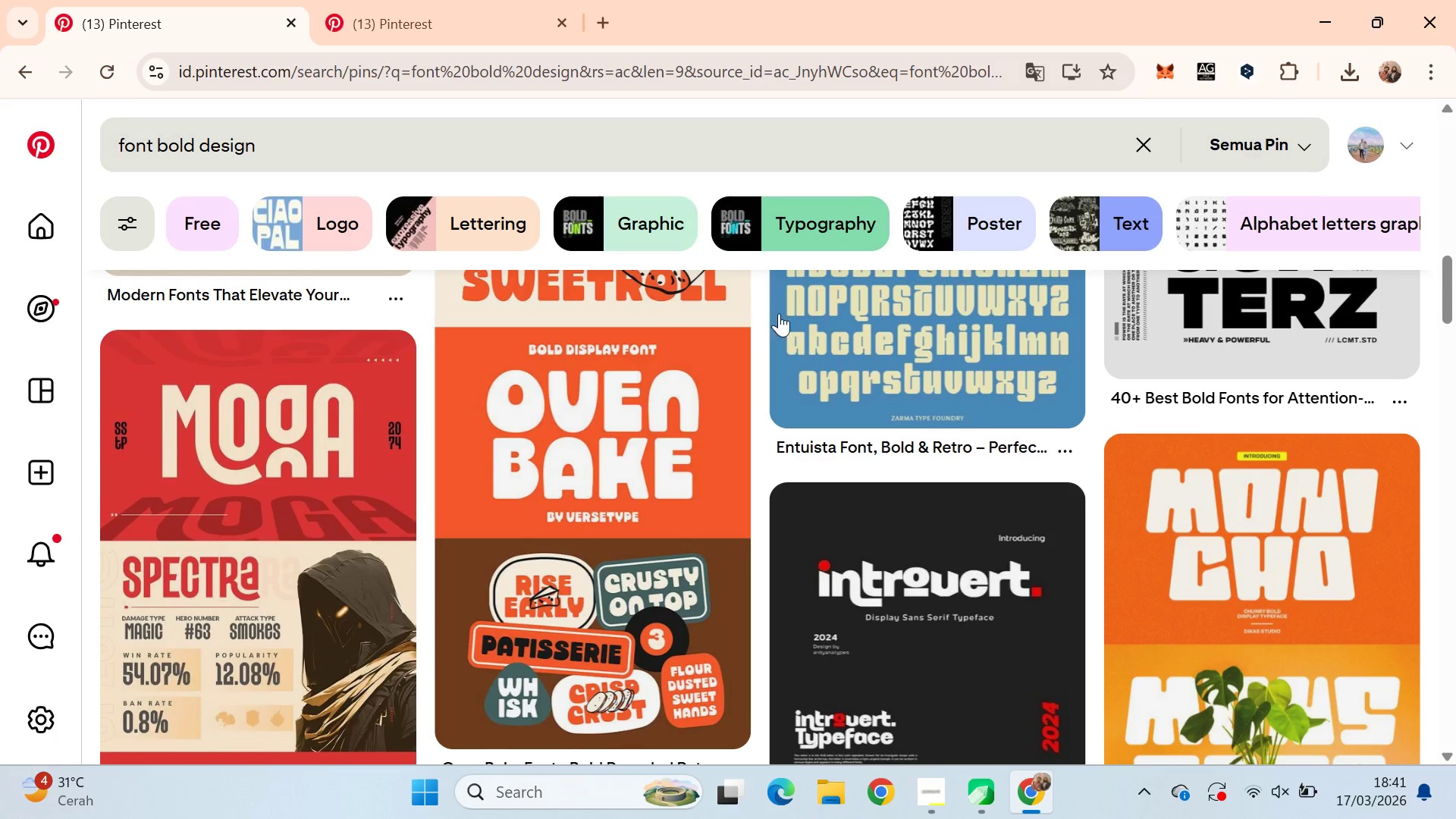 
scroll: coordinate [795, 314], scroll_direction: down, amount: 3.0
 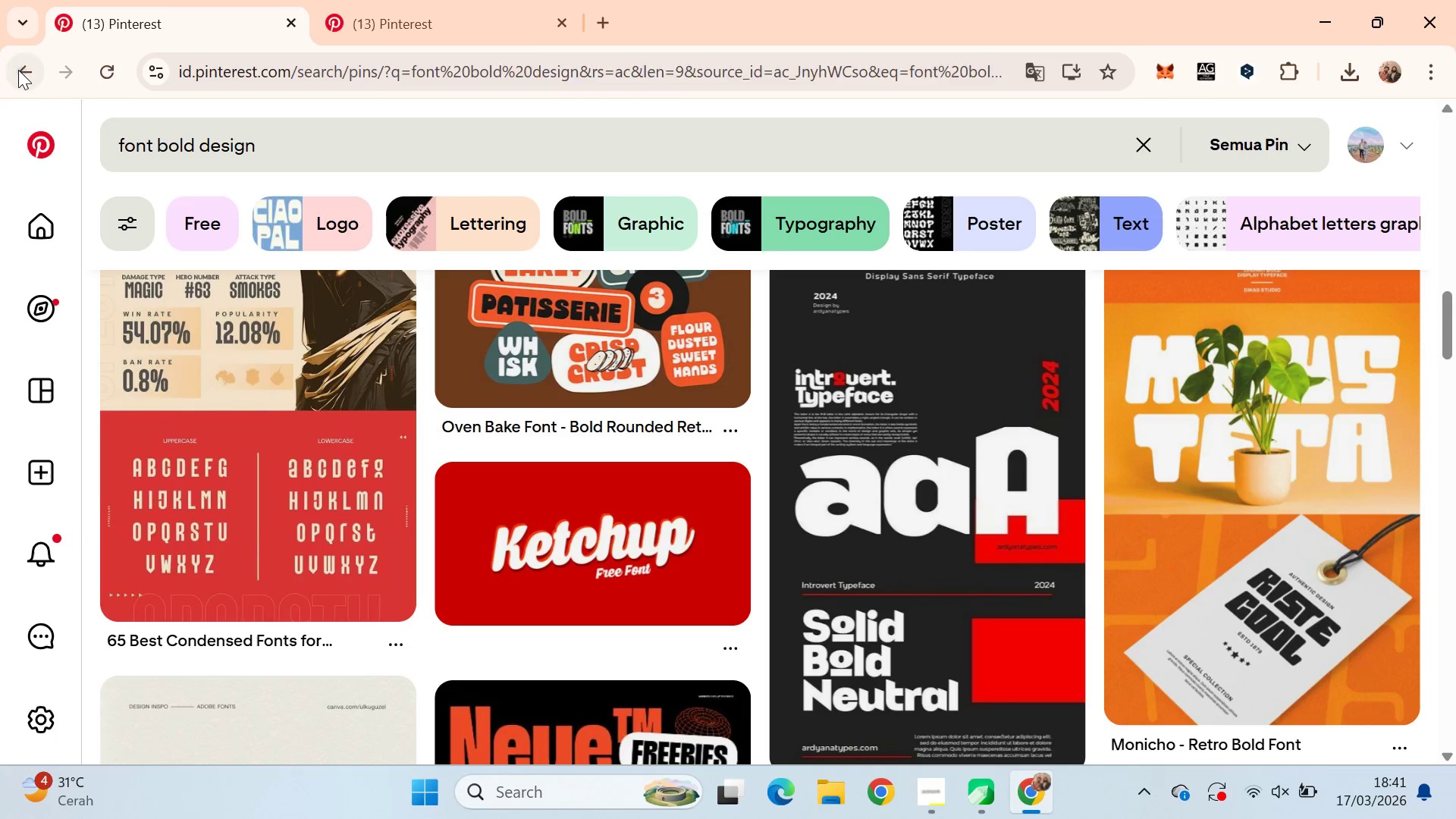 
double_click([30, 81])
 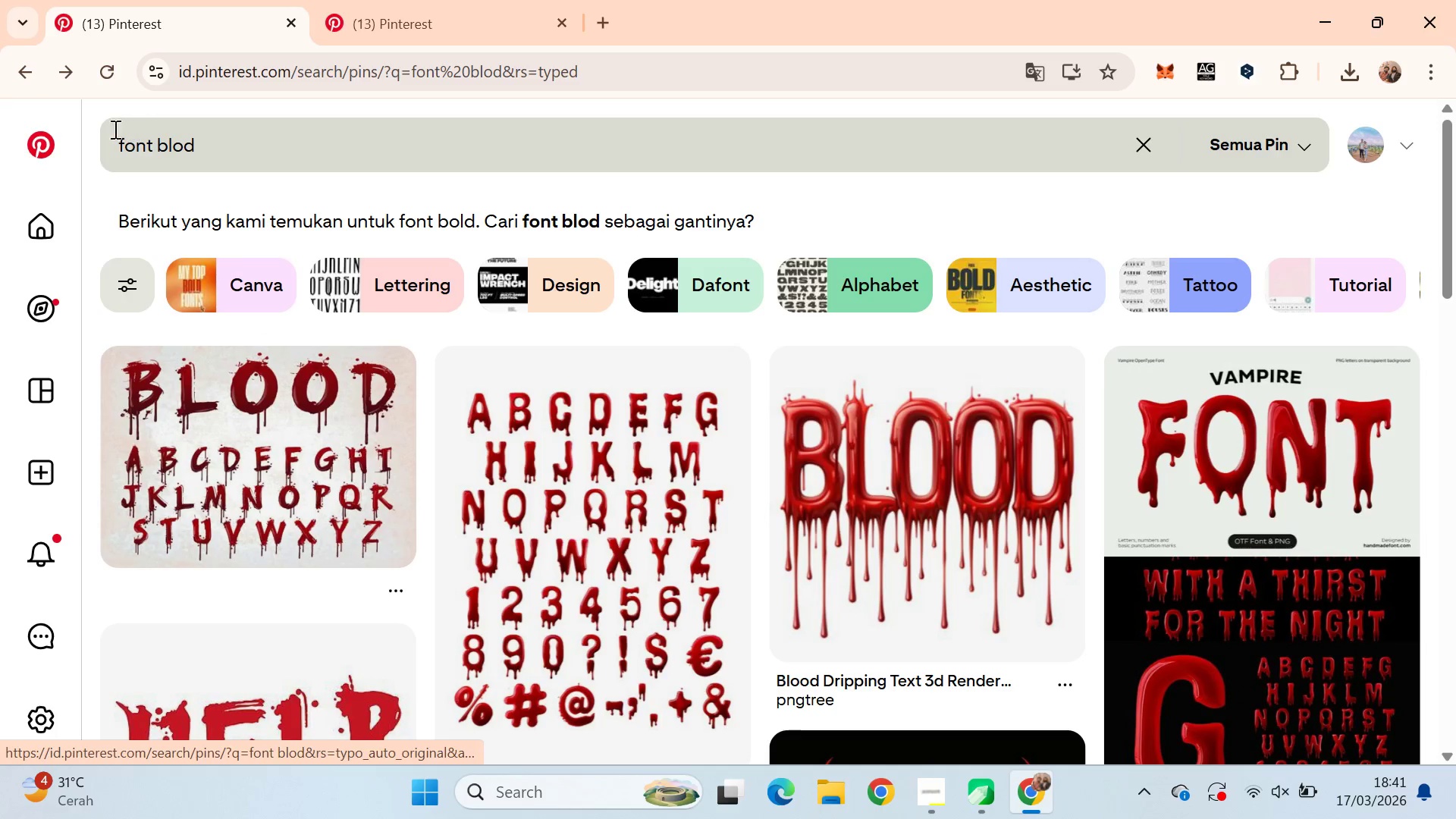 
left_click([14, 74])
 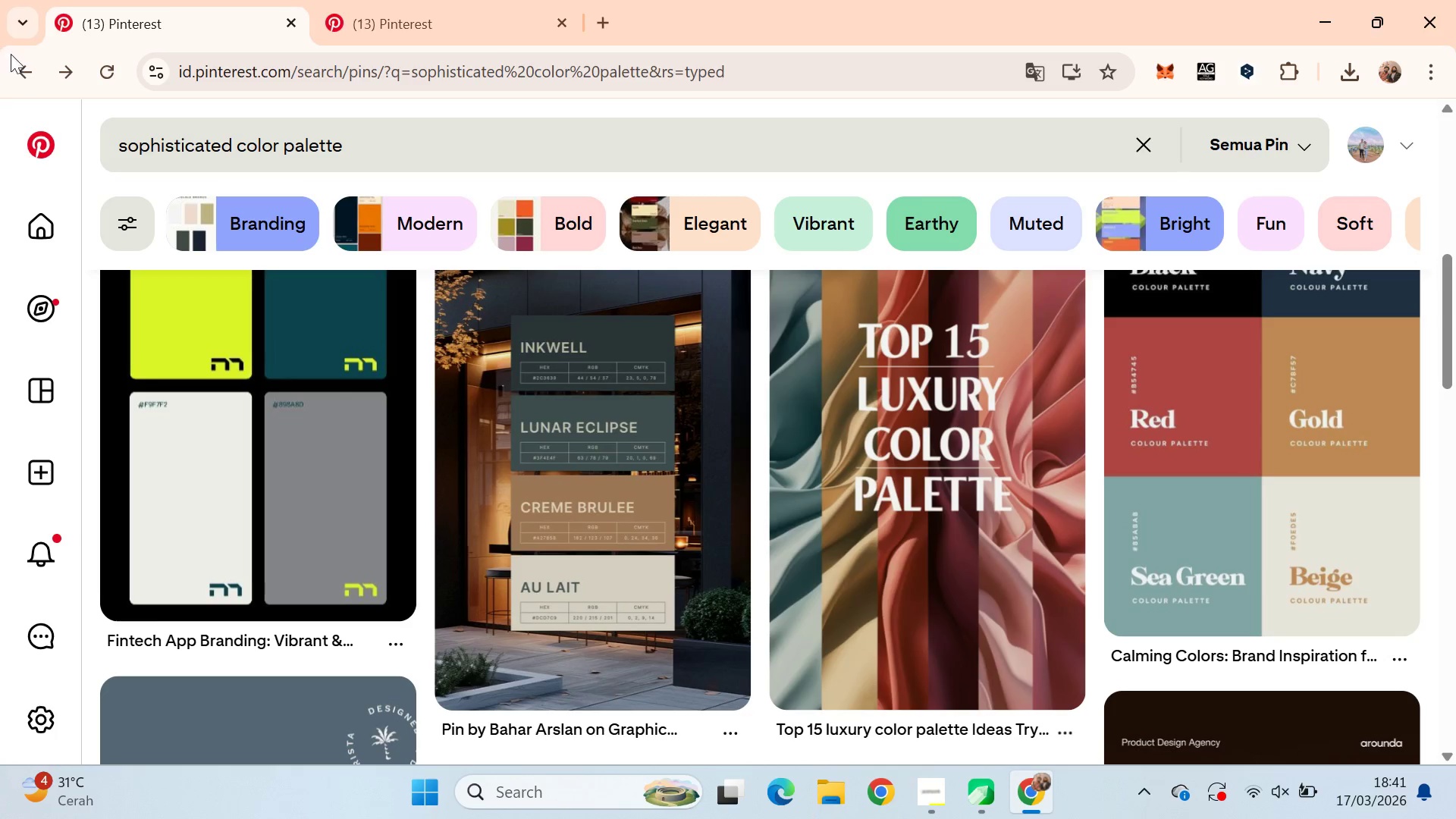 
left_click([65, 80])
 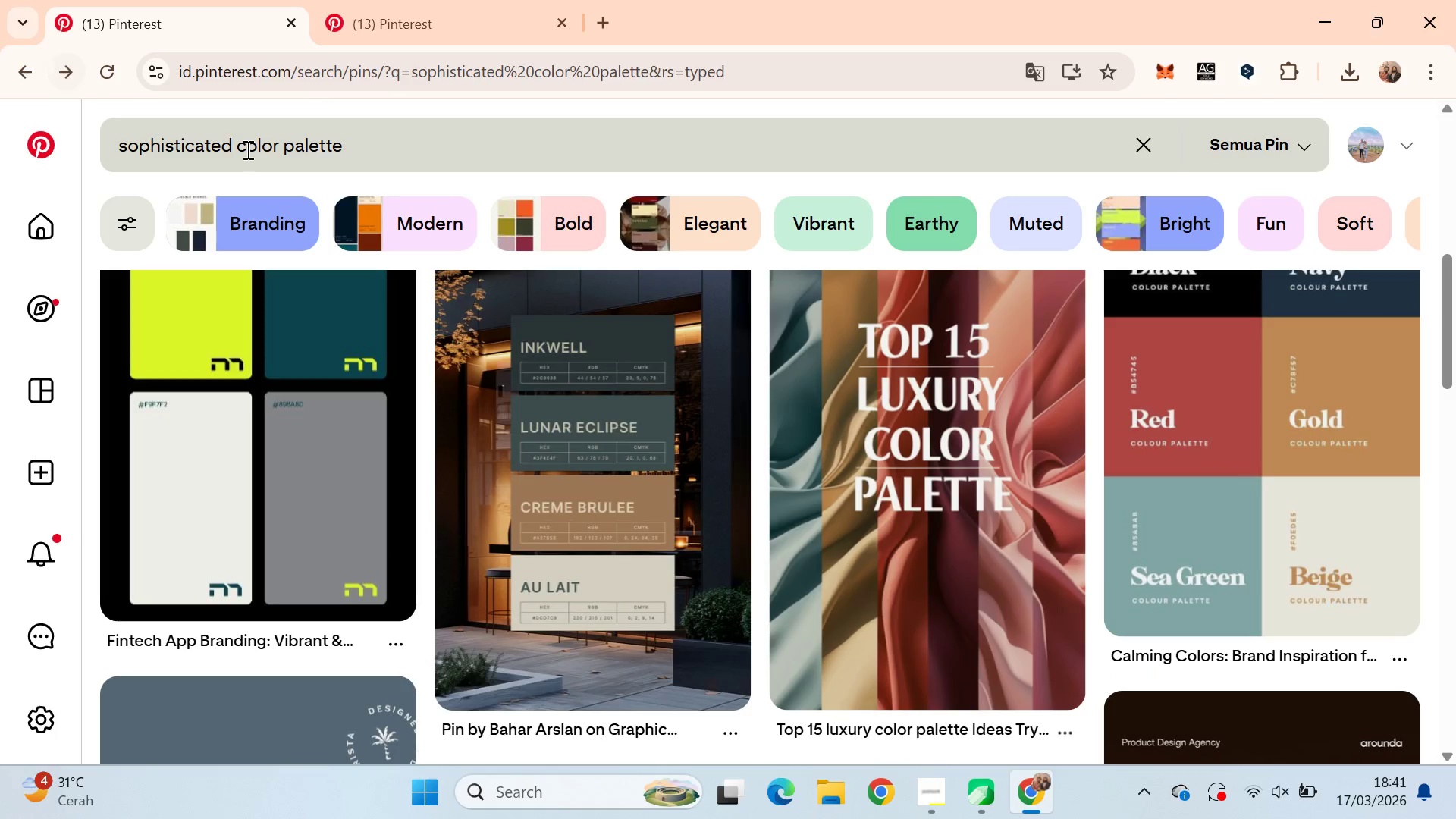 
key(Control+ControlLeft)
 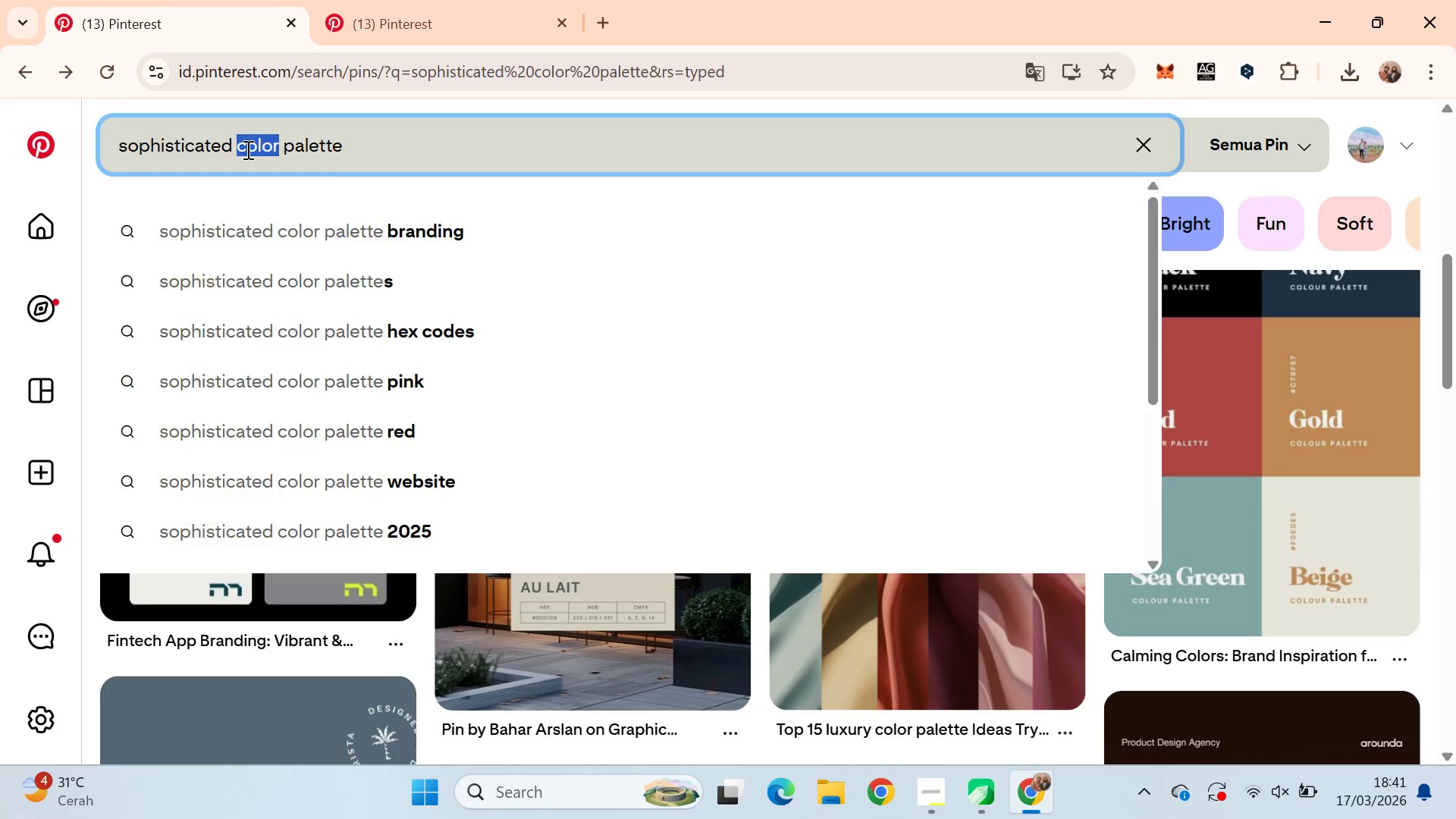 
key(Control+A)
 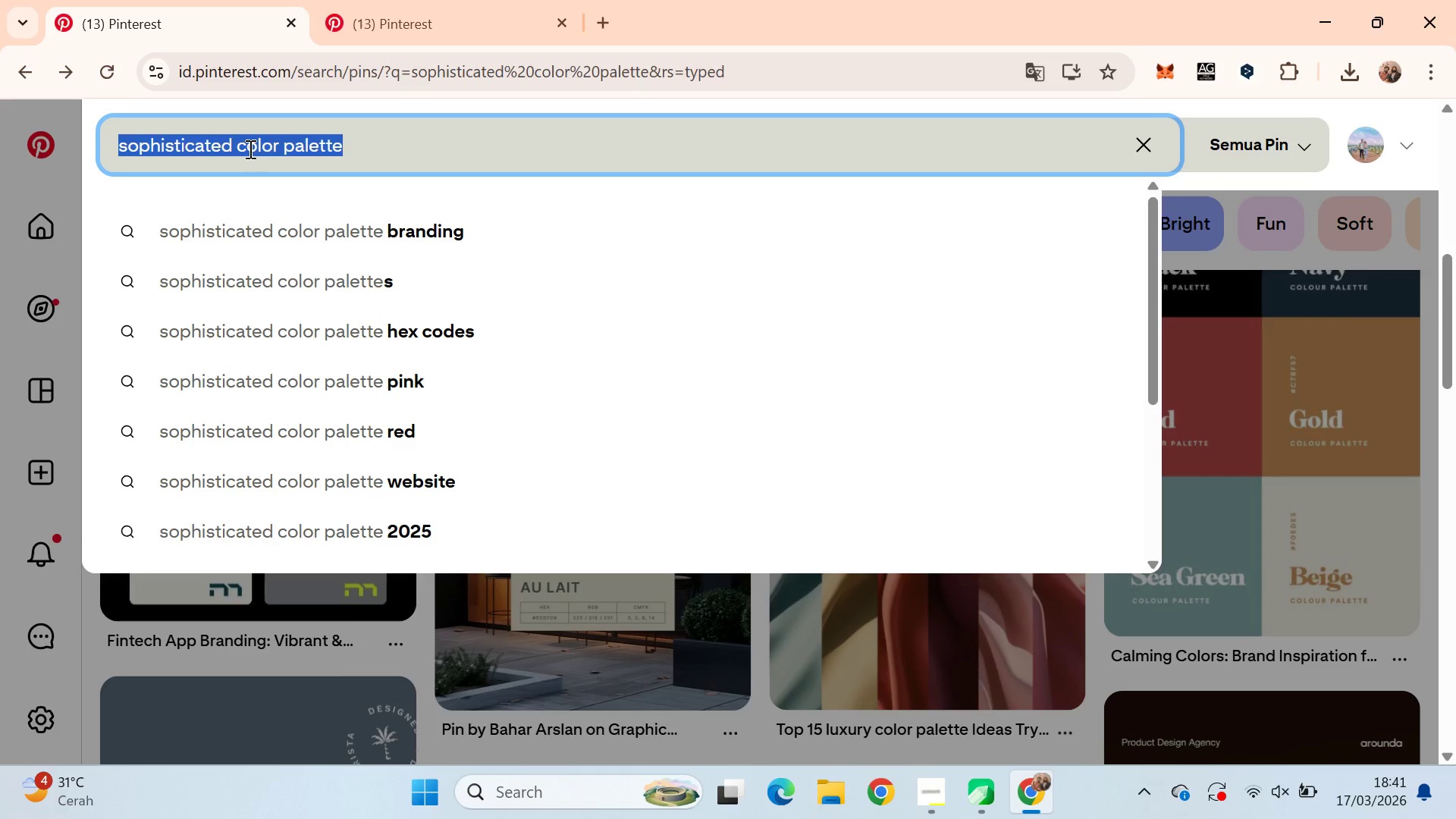 
type(carousel )
 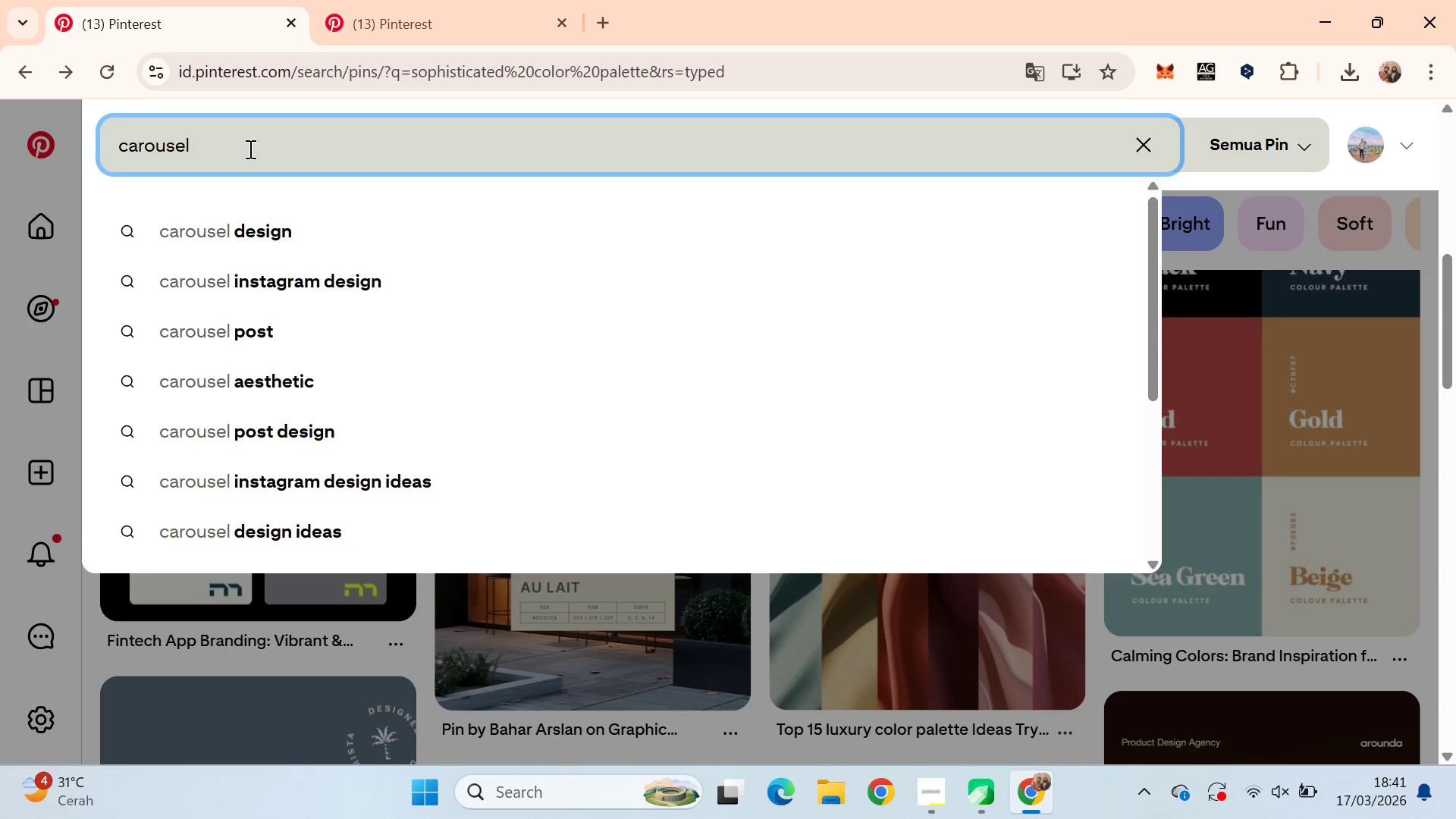 
key(ArrowDown)
 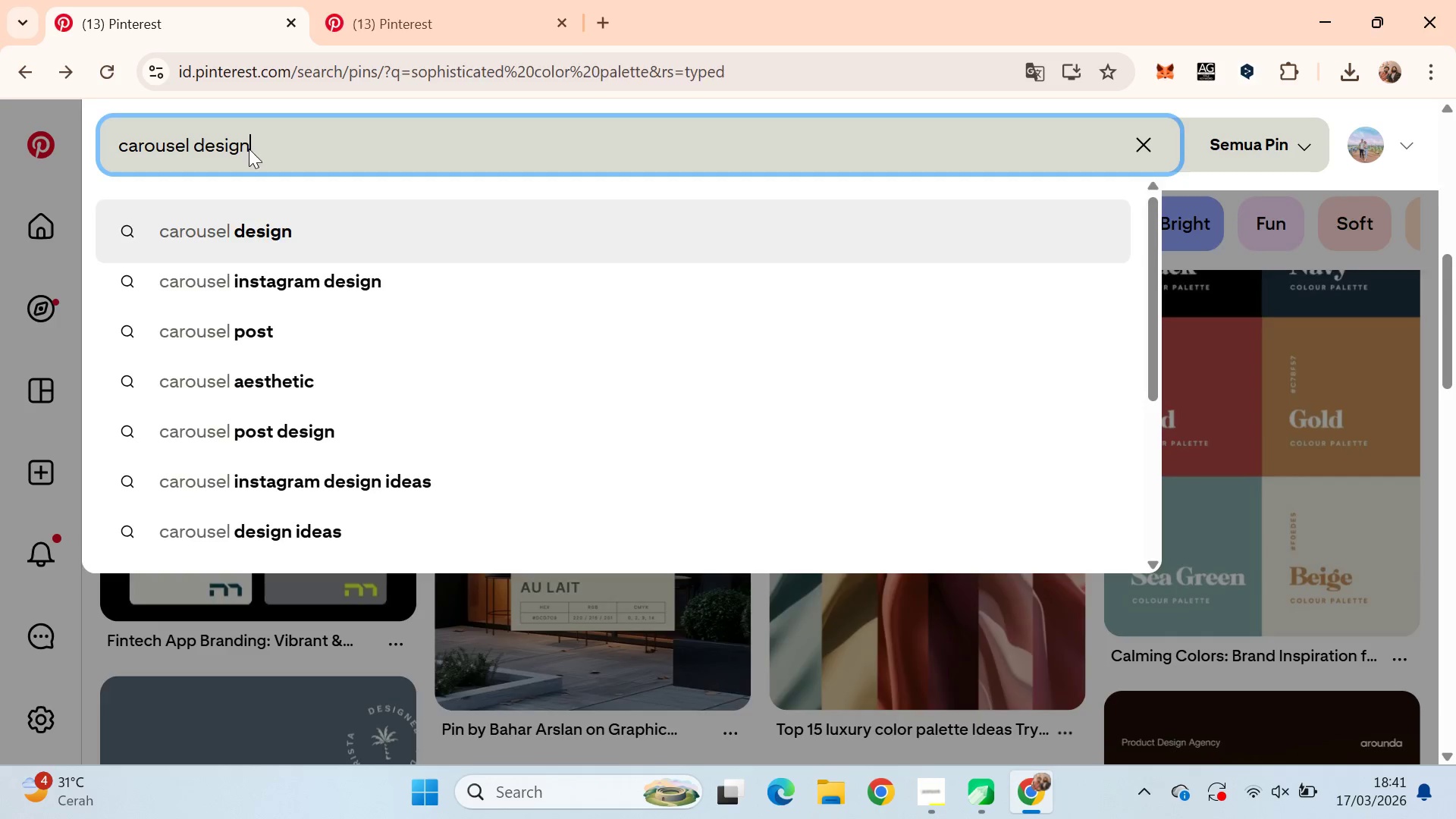 
key(Enter)
 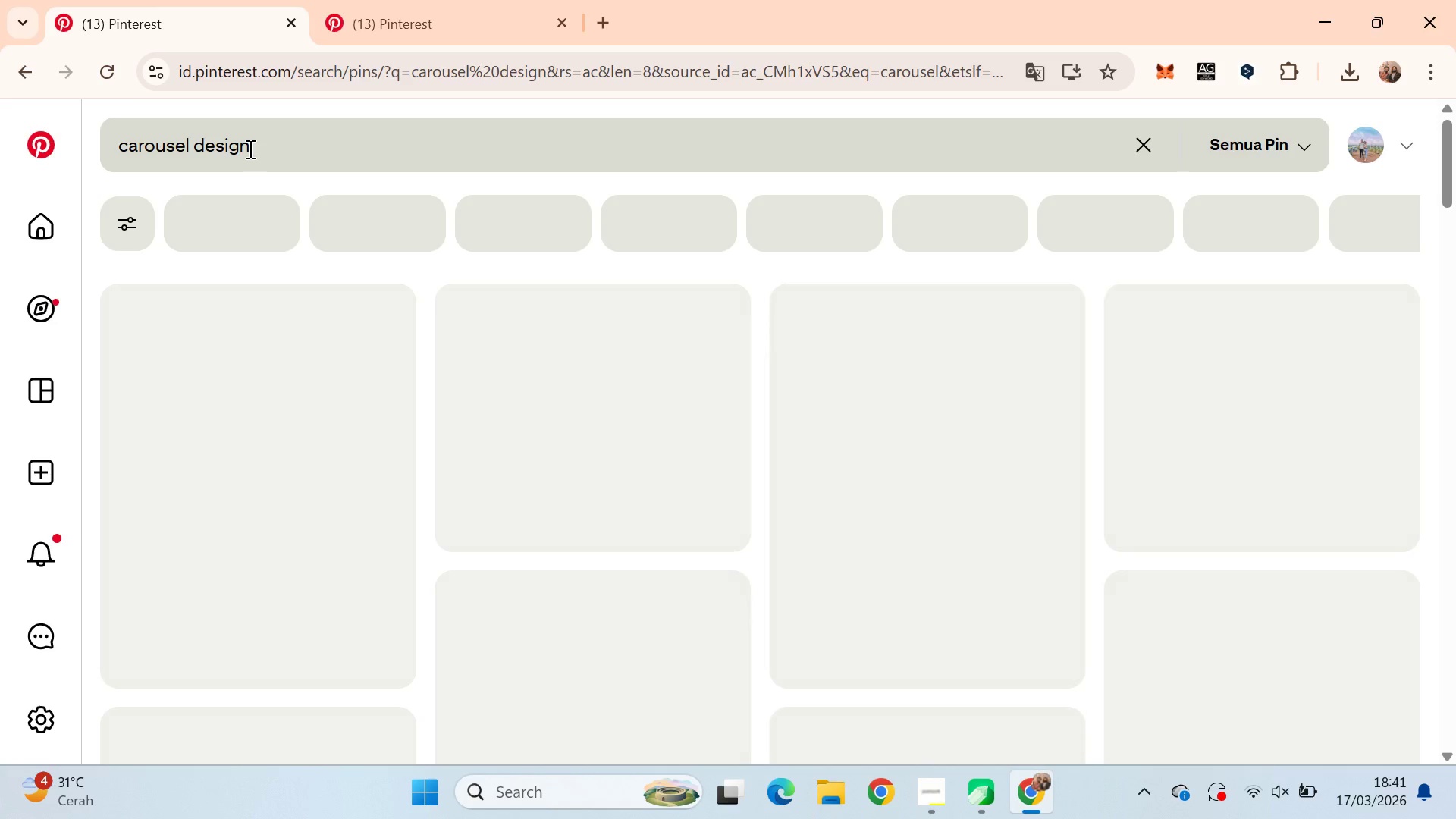 
key(Alt+AltLeft)
 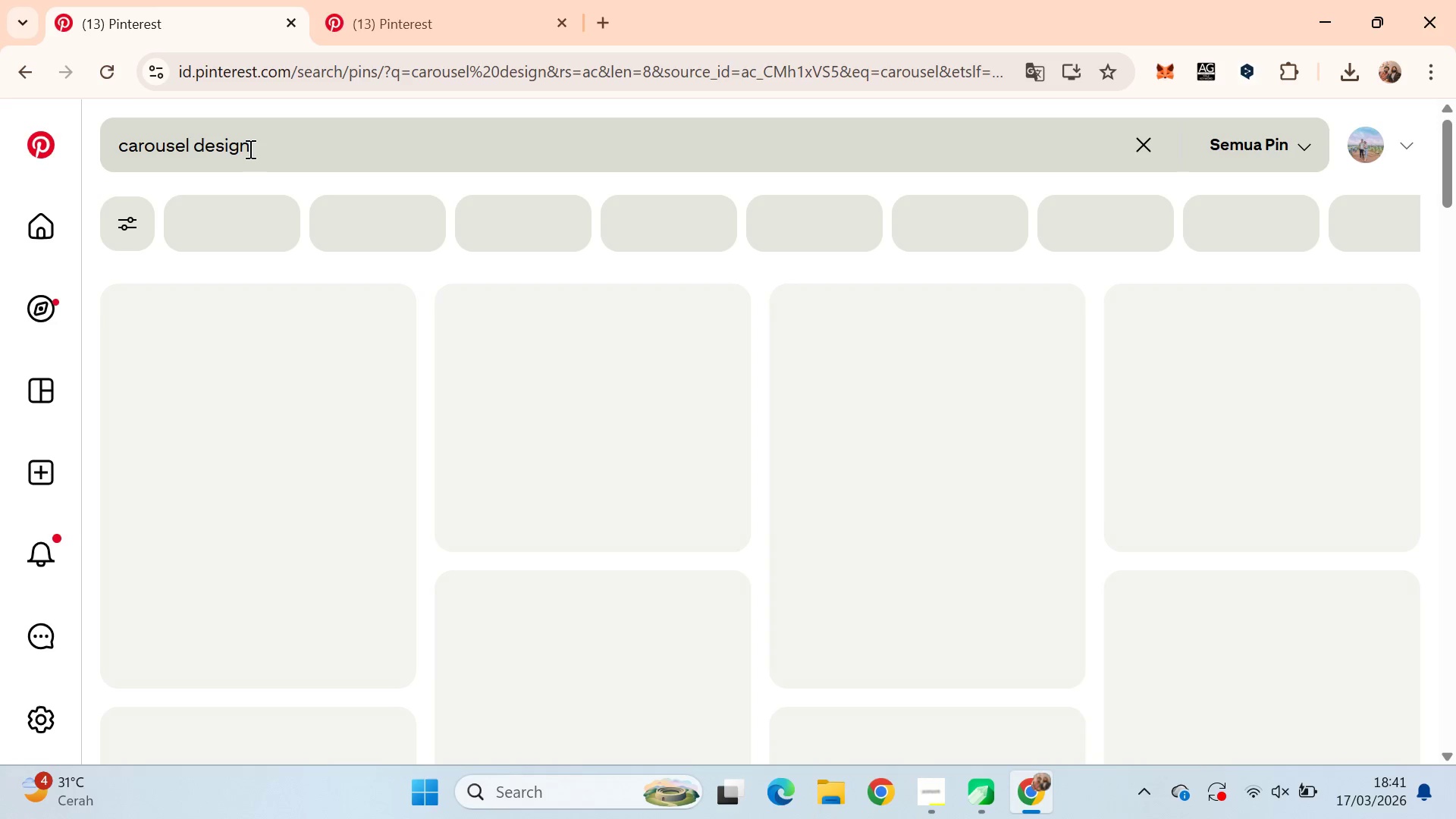 
key(Alt+Tab)
 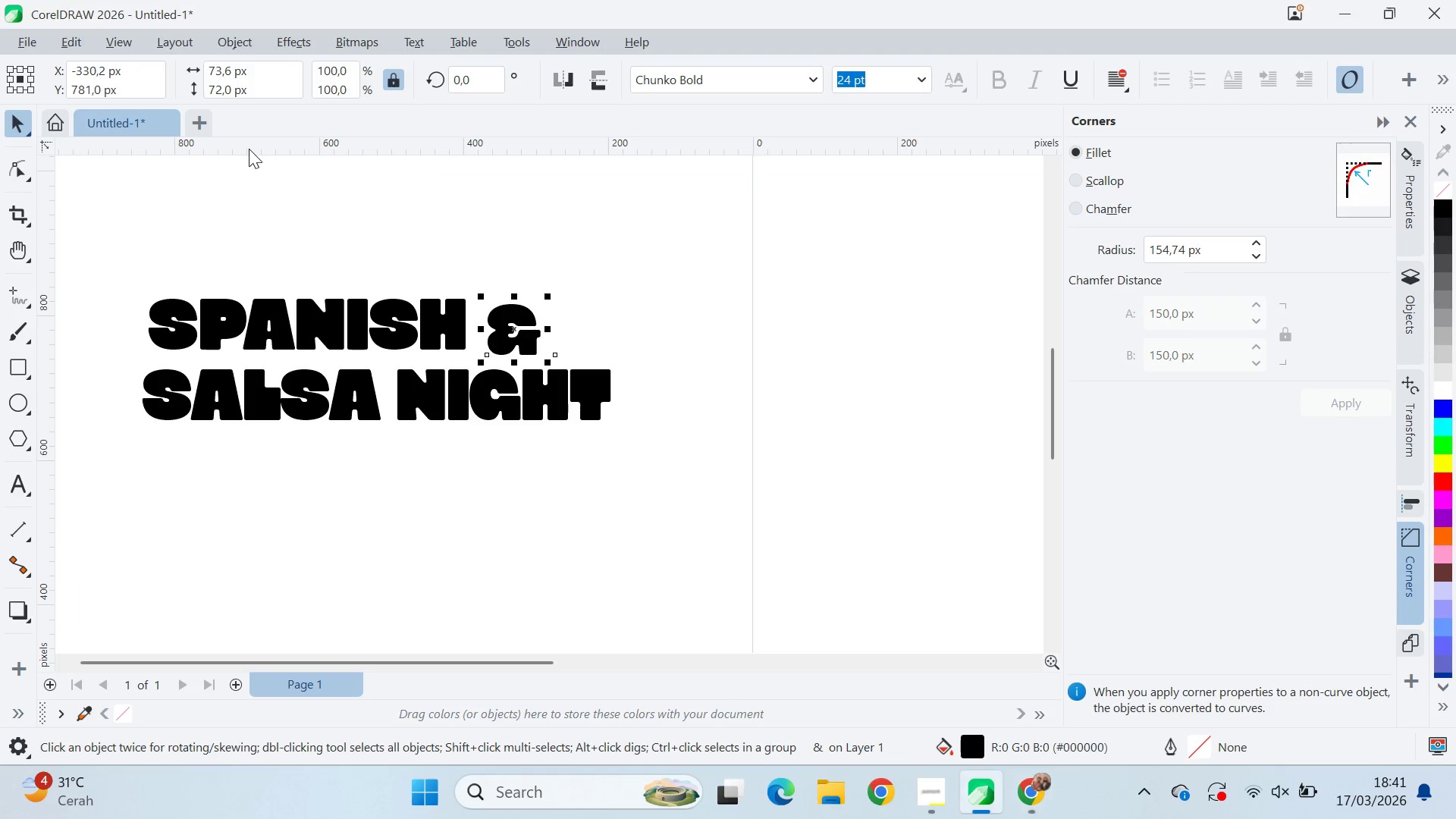 
key(Alt+Tab)
 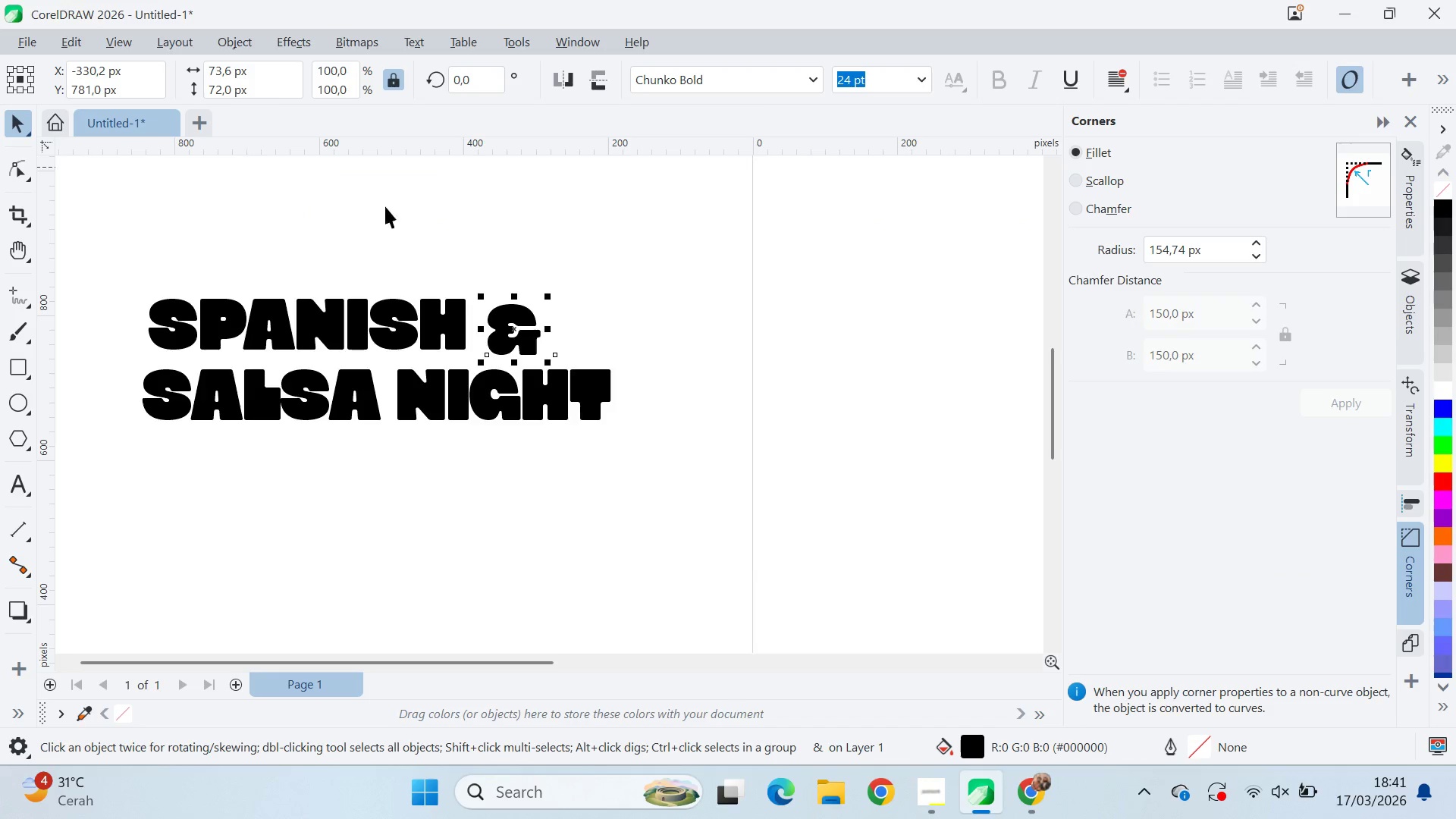 
key(Alt+Tab)